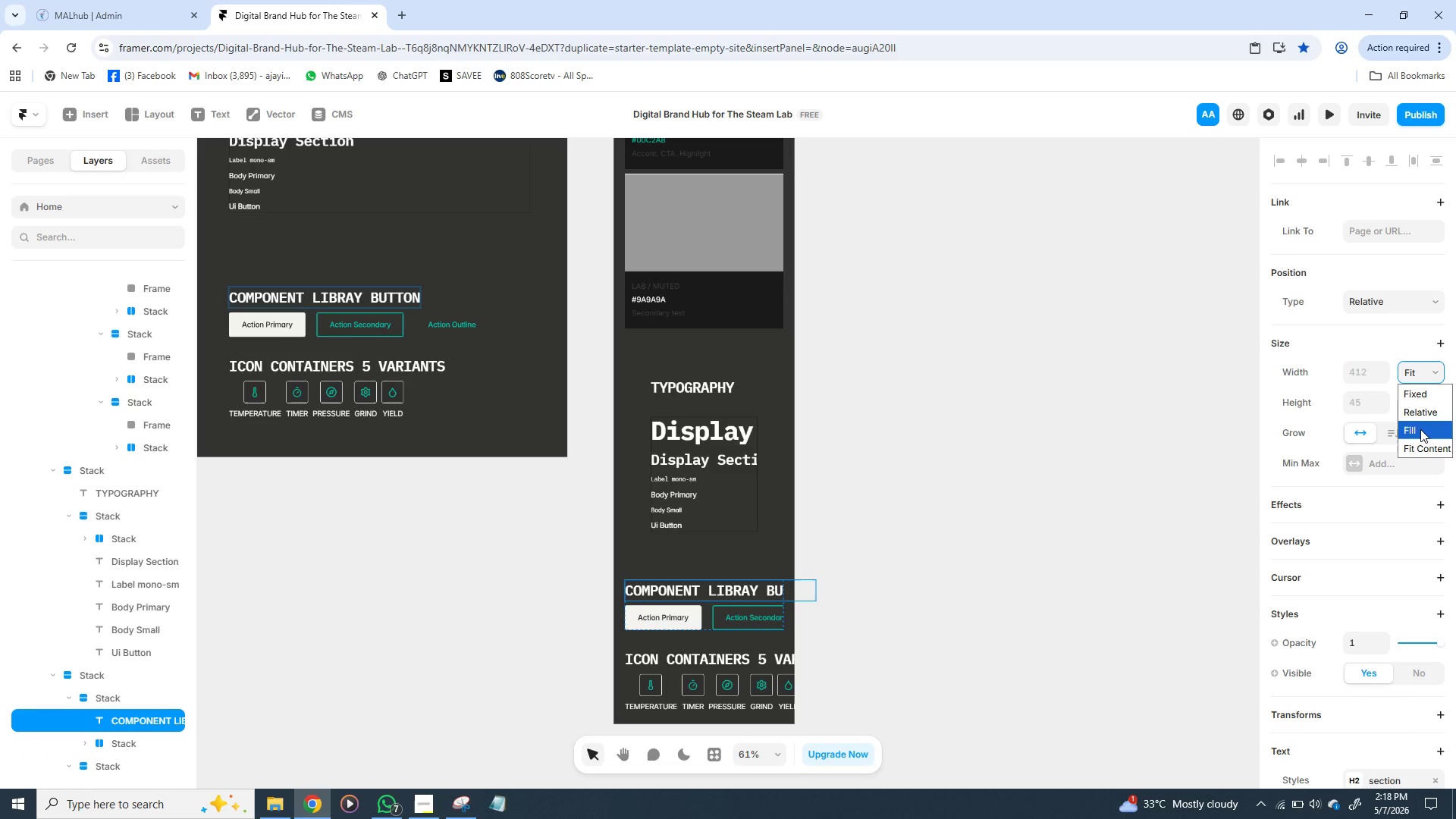 
left_click([1420, 429])
 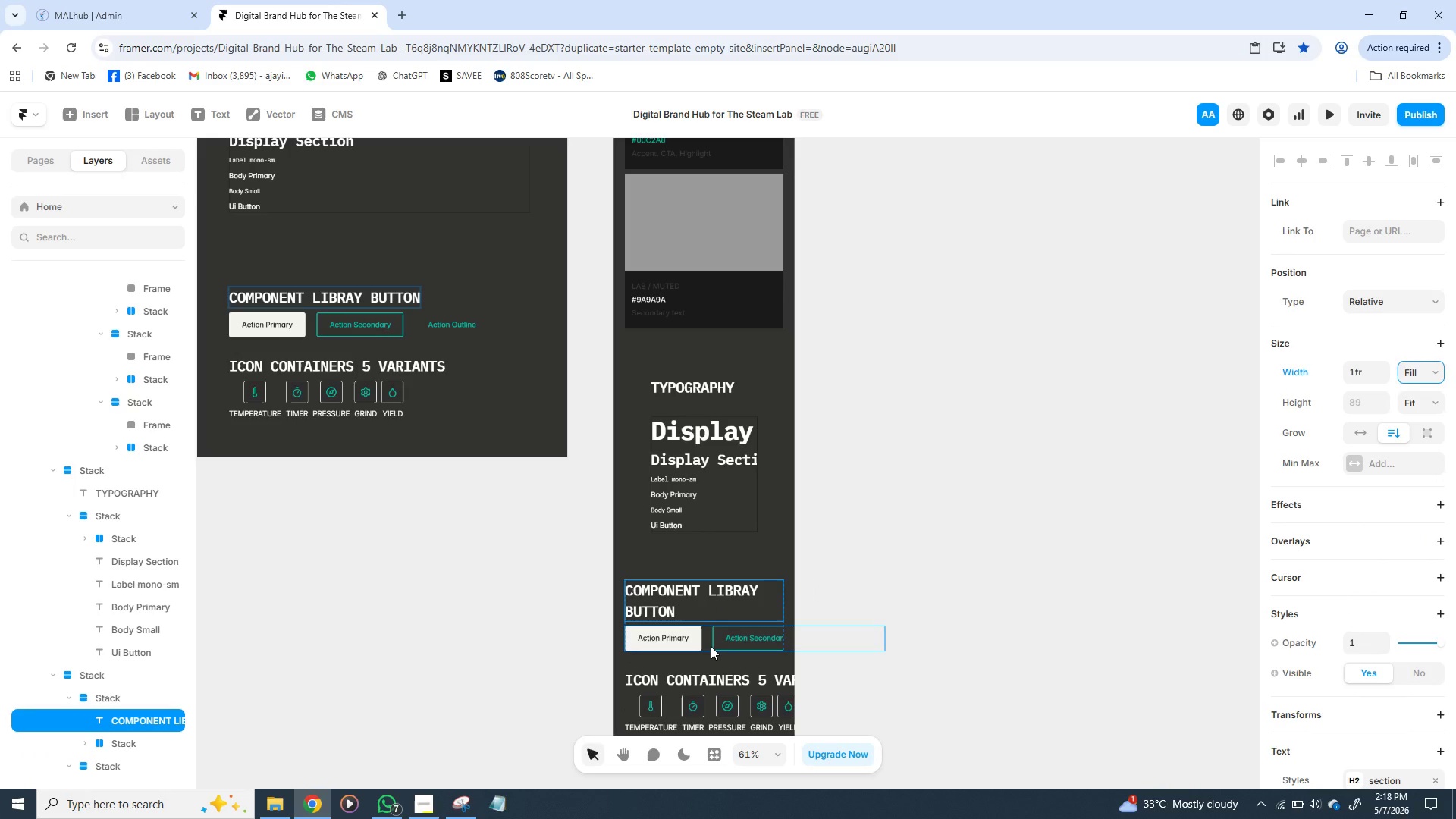 
left_click([711, 646])
 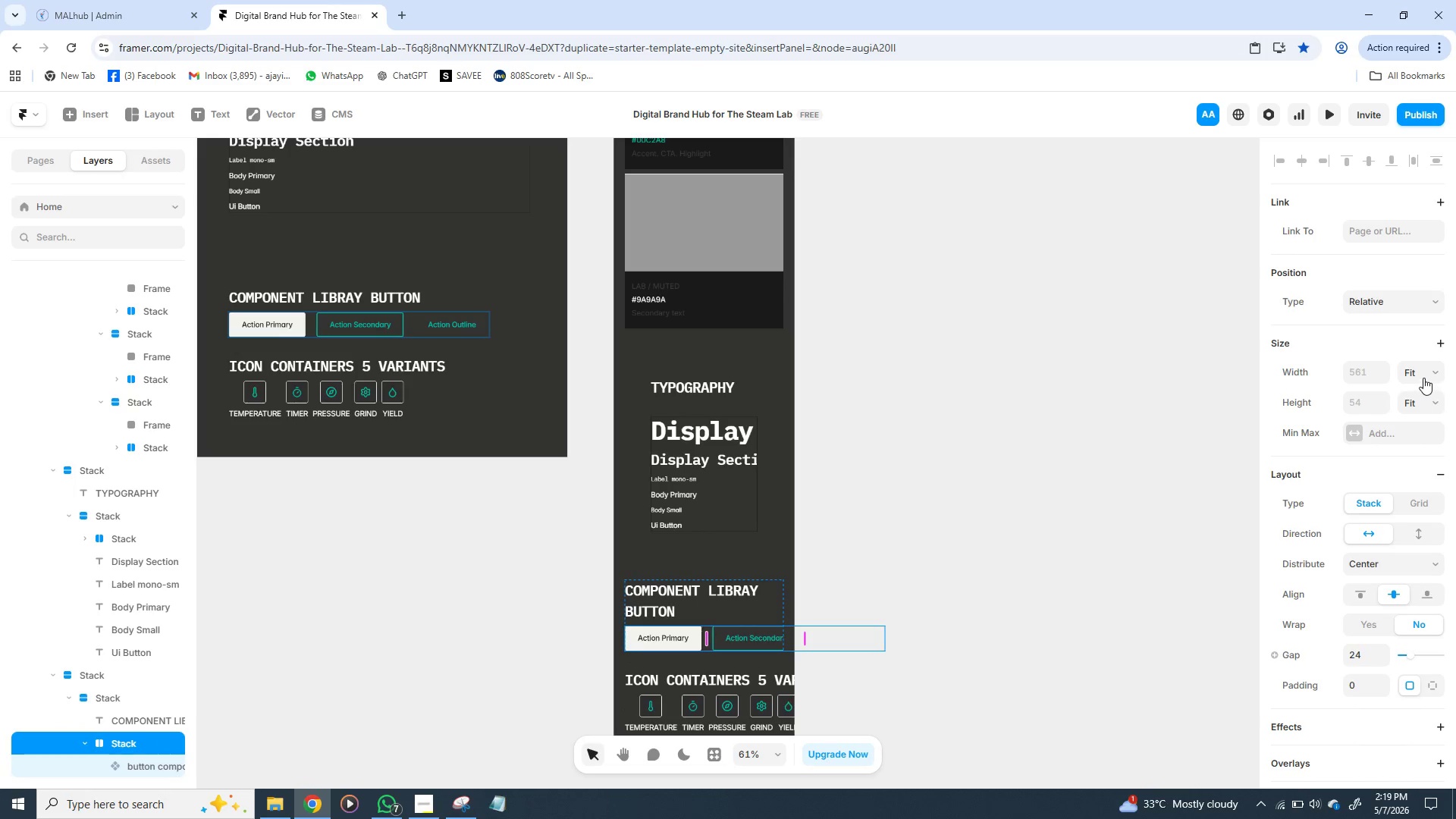 
left_click([1423, 377])
 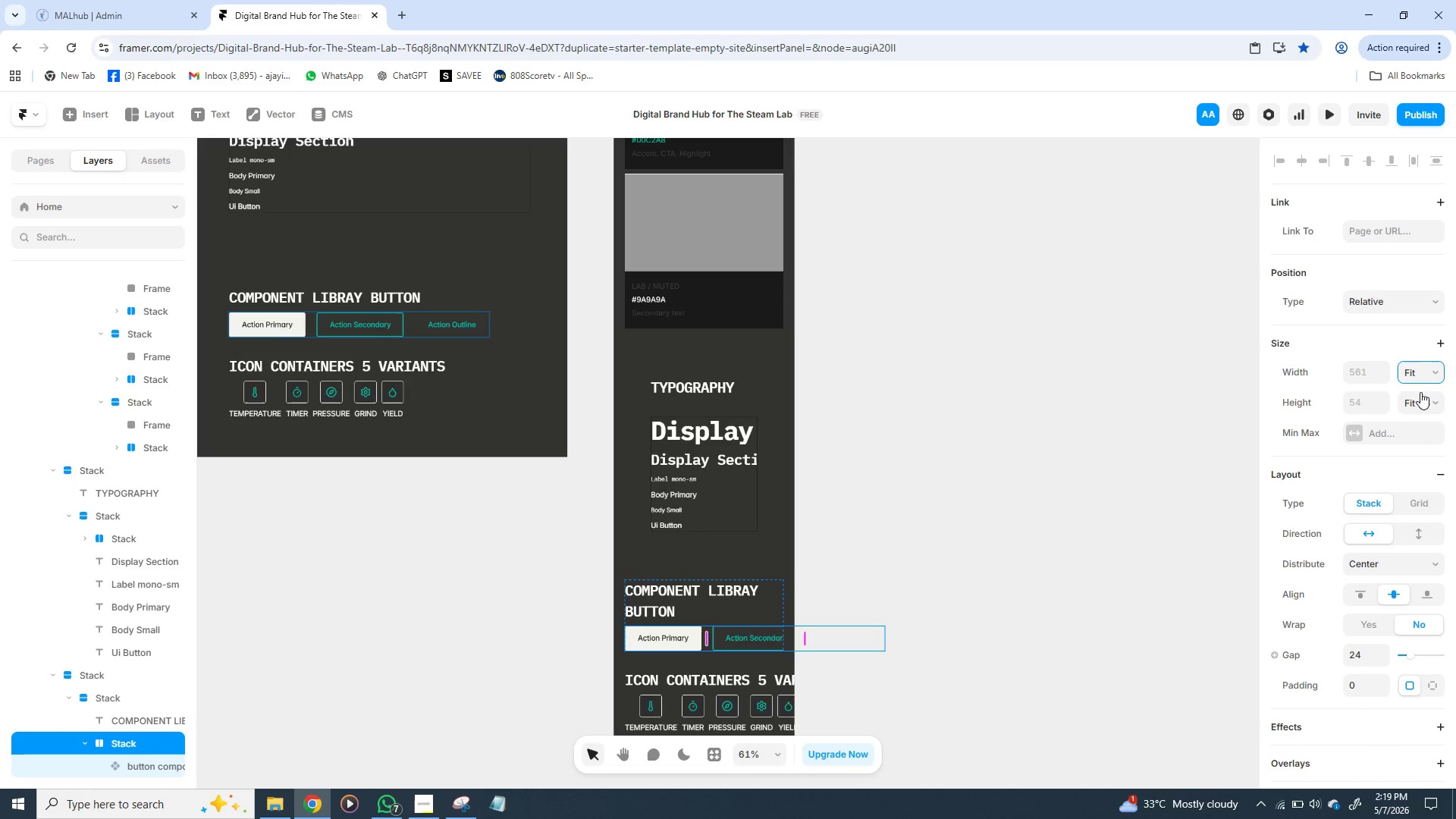 
left_click_drag(start_coordinate=[1423, 377], to_coordinate=[1417, 375])
 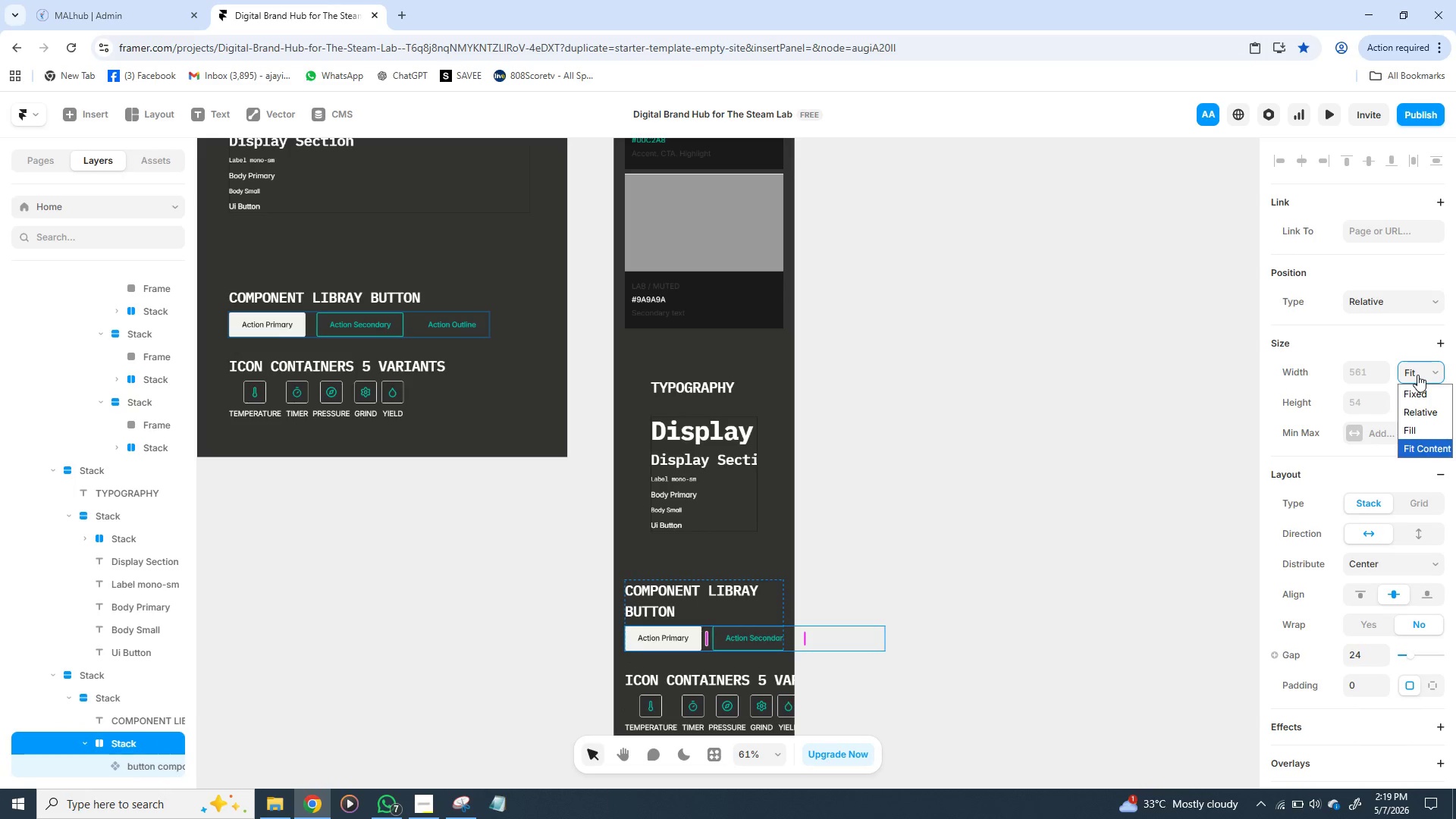 
left_click([1417, 375])
 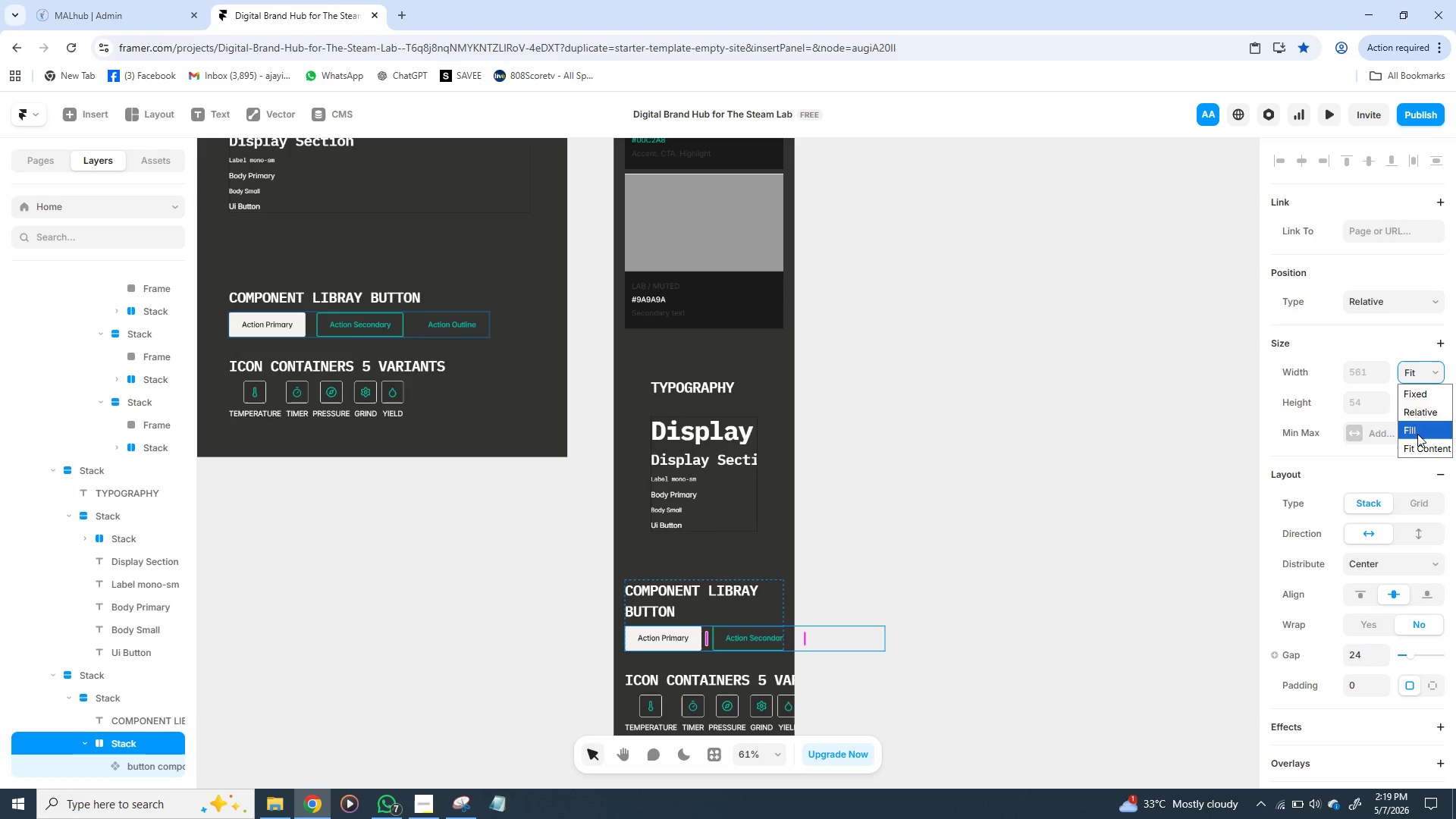 
left_click([1417, 434])
 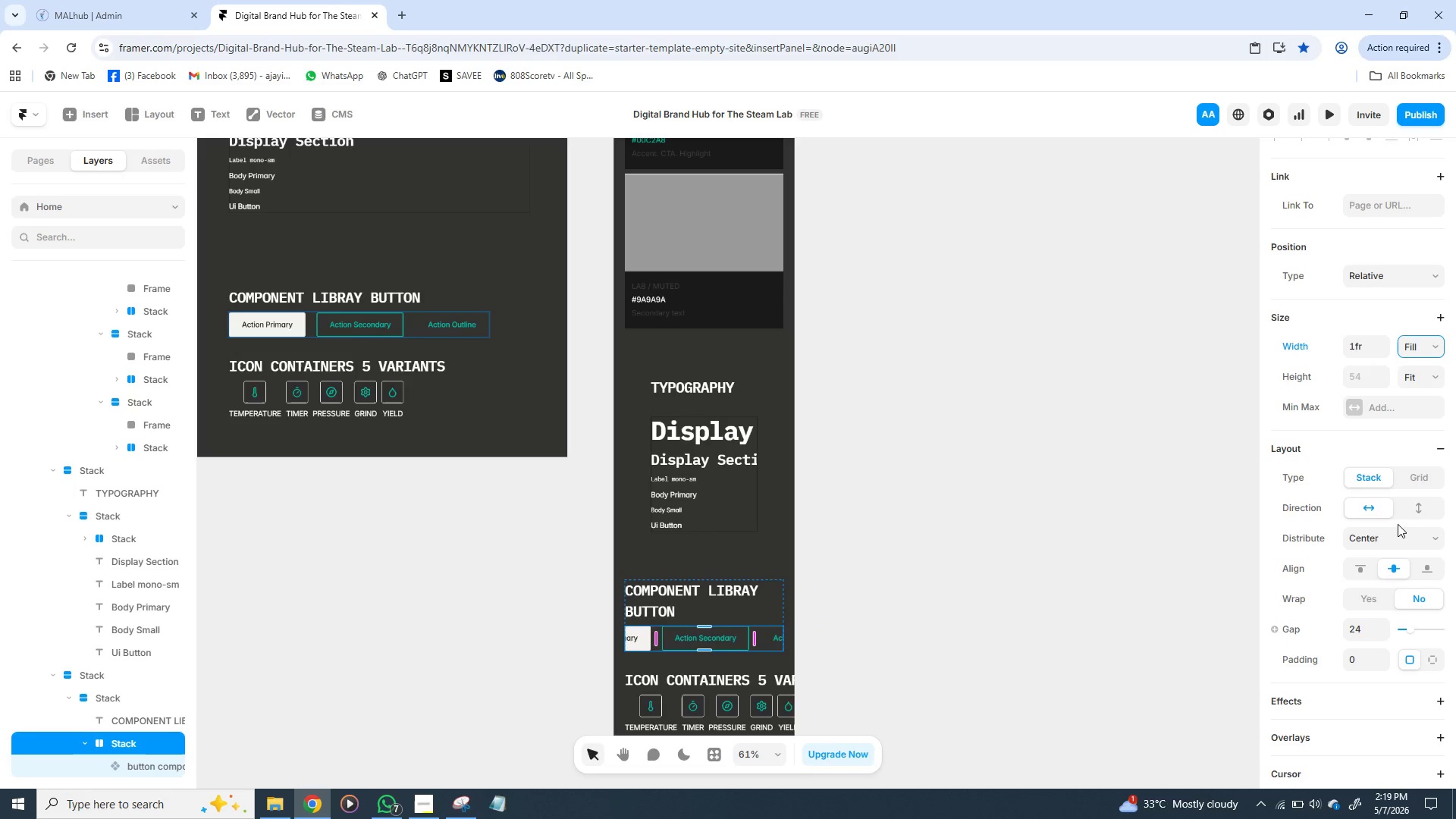 
left_click([1407, 502])
 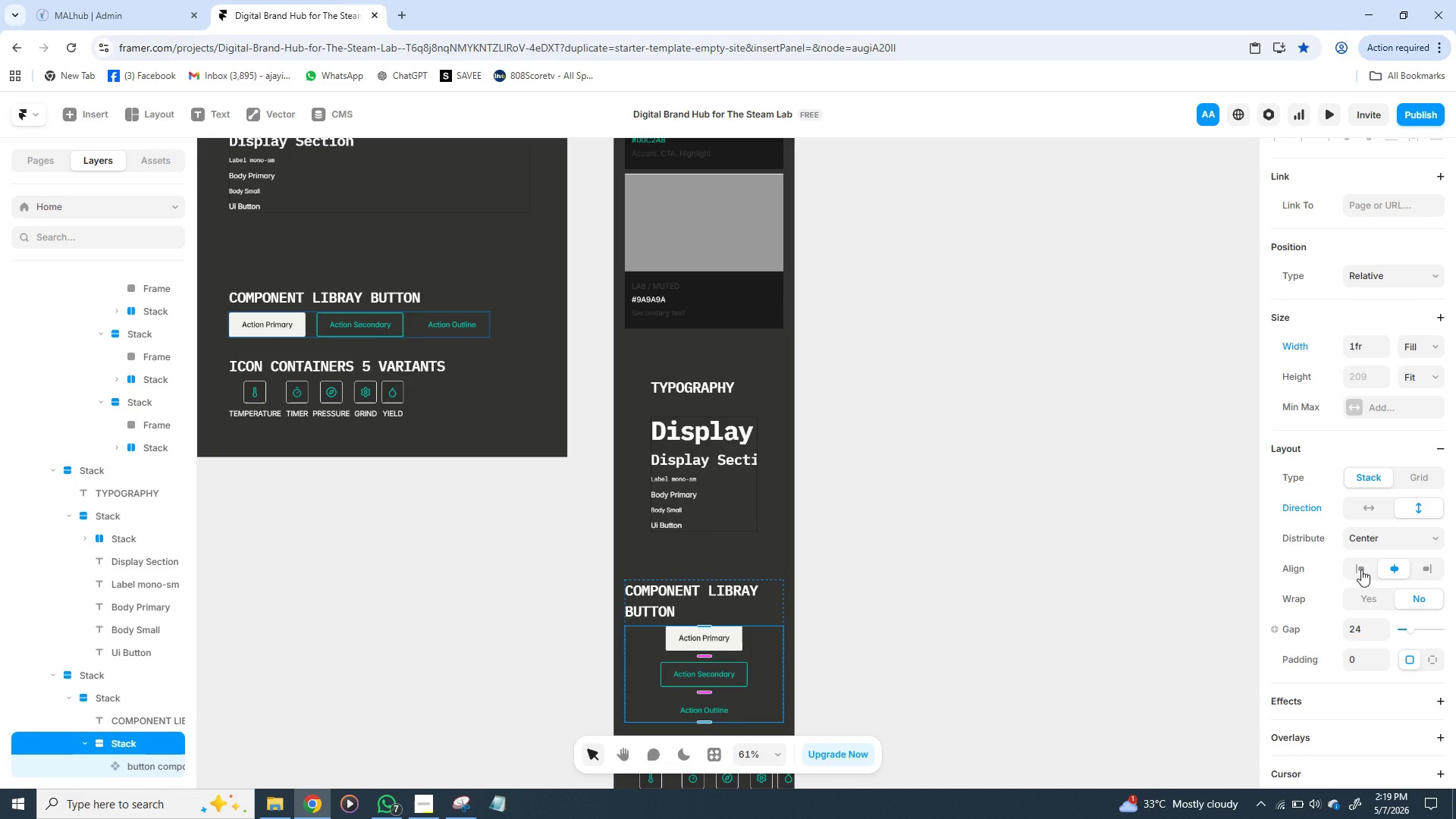 
left_click([1361, 570])
 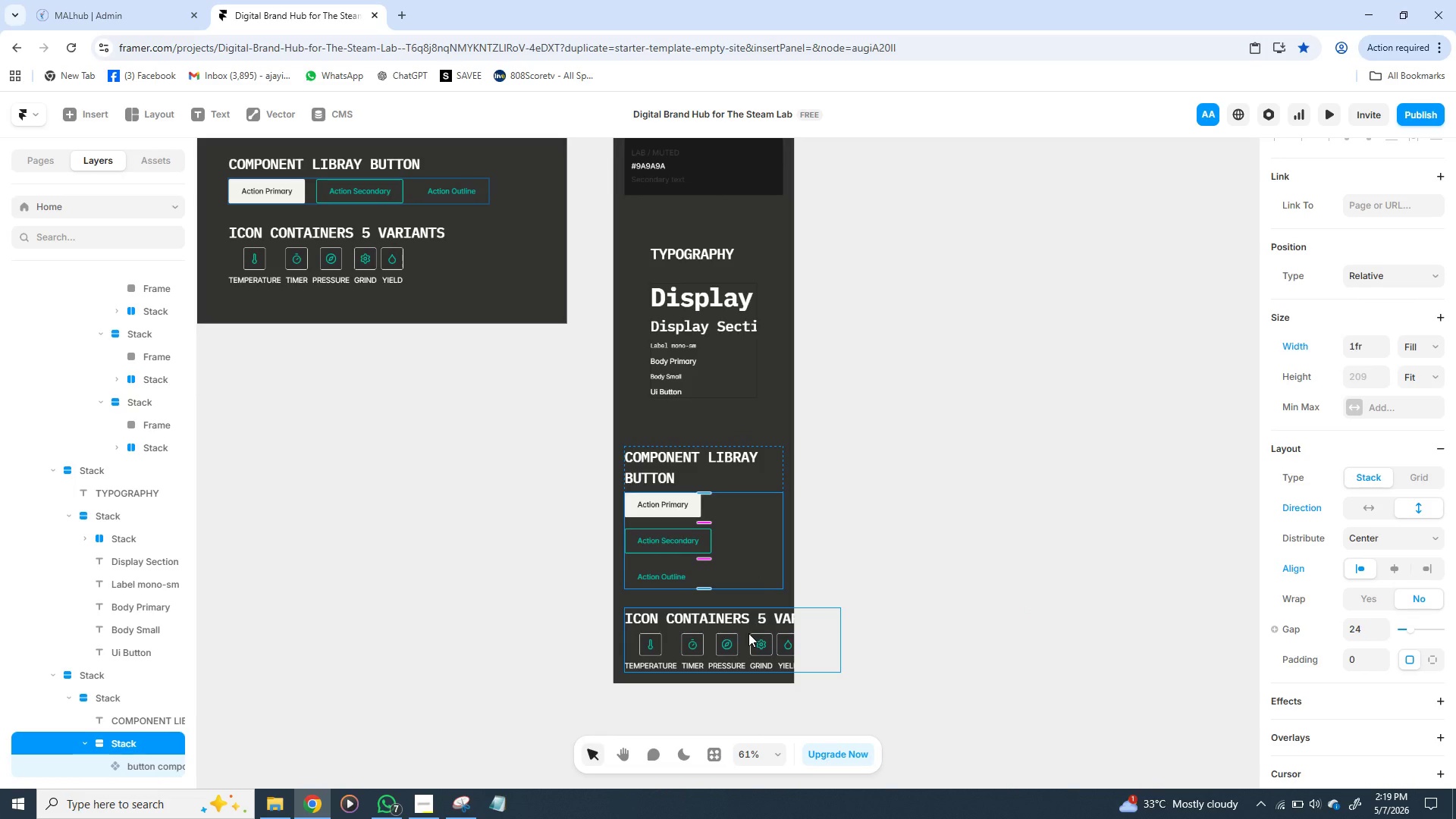 
left_click([748, 633])
 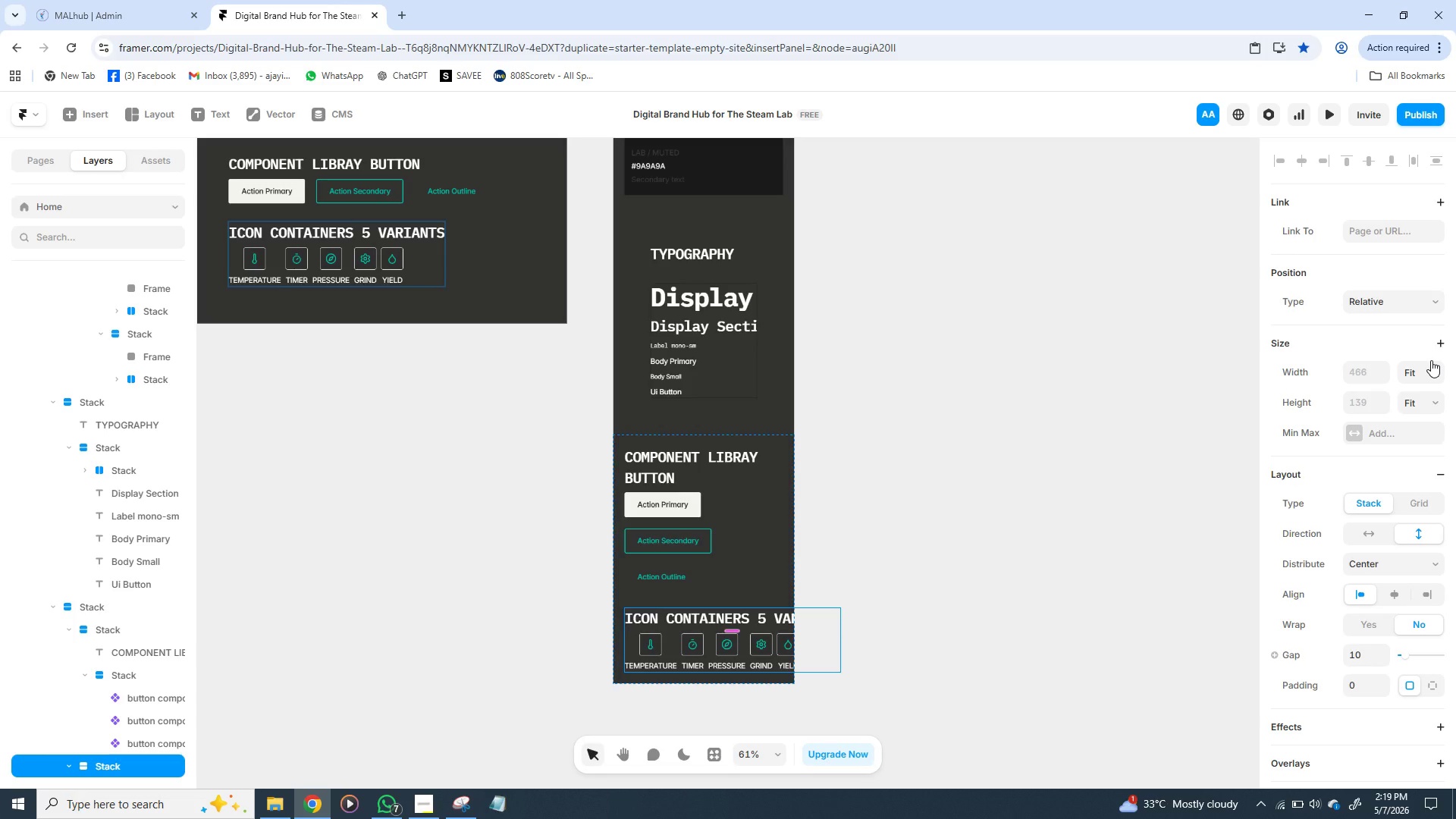 
left_click([1431, 360])
 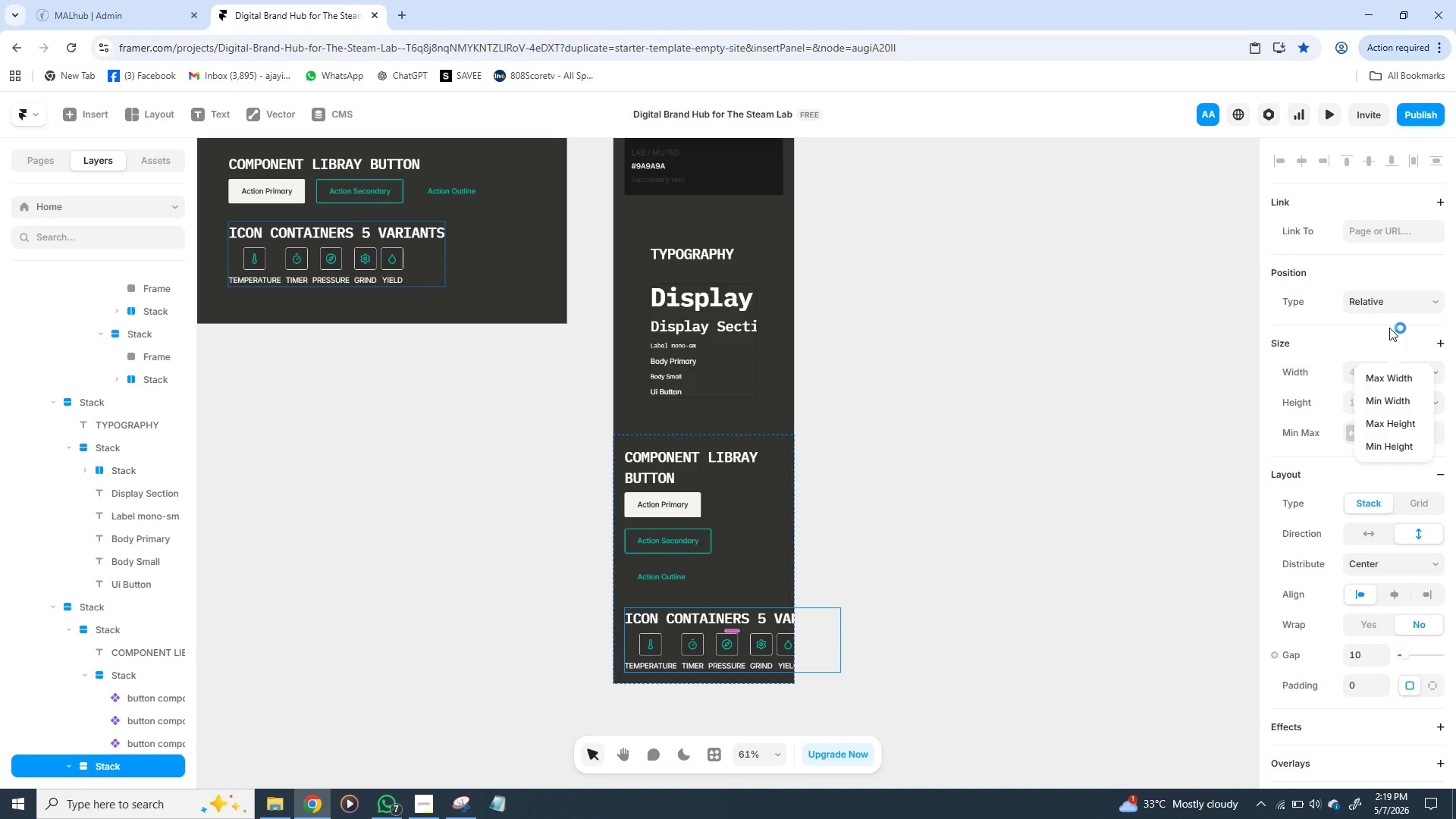 
left_click([1389, 328])
 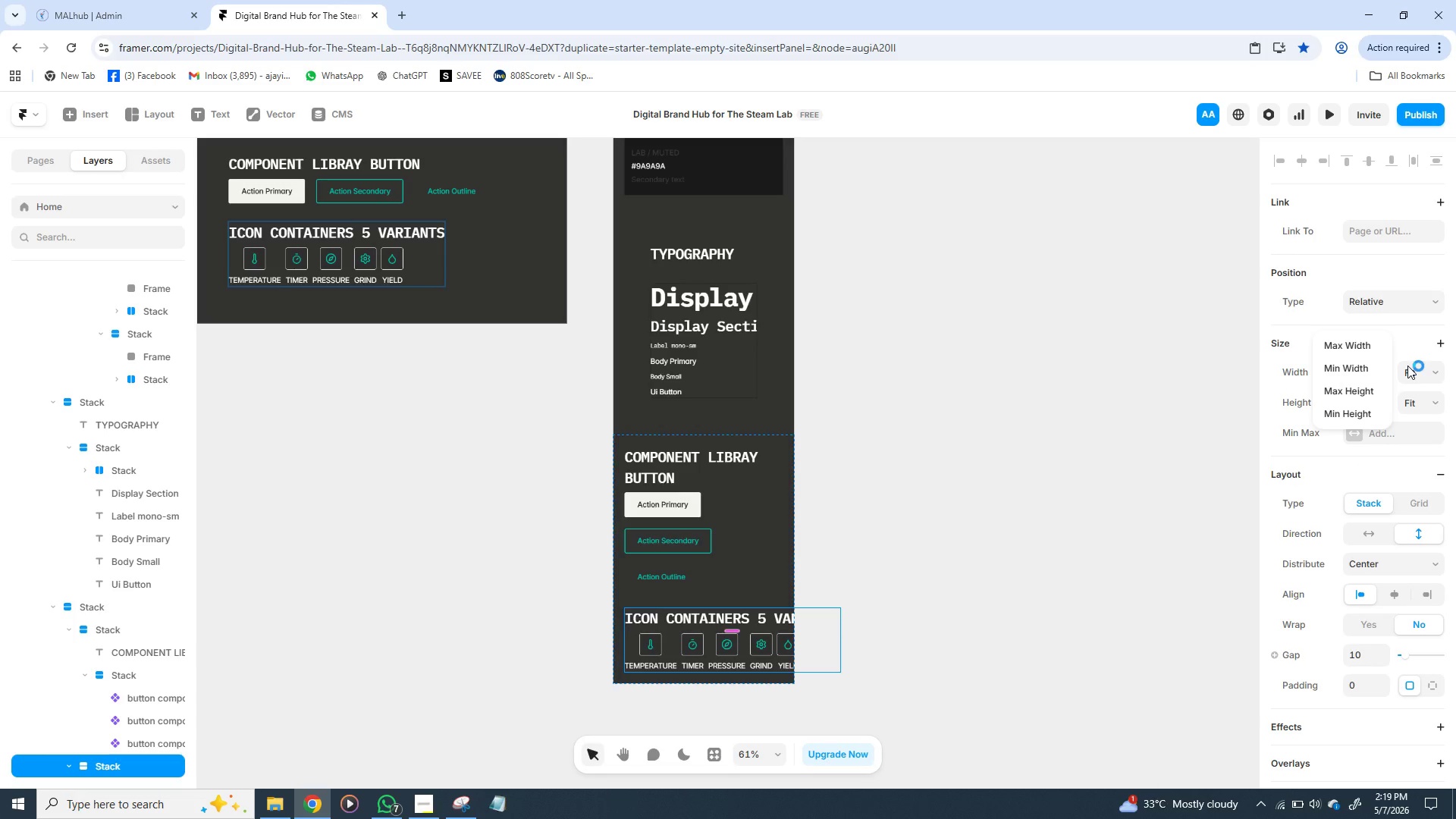 
left_click([1407, 366])
 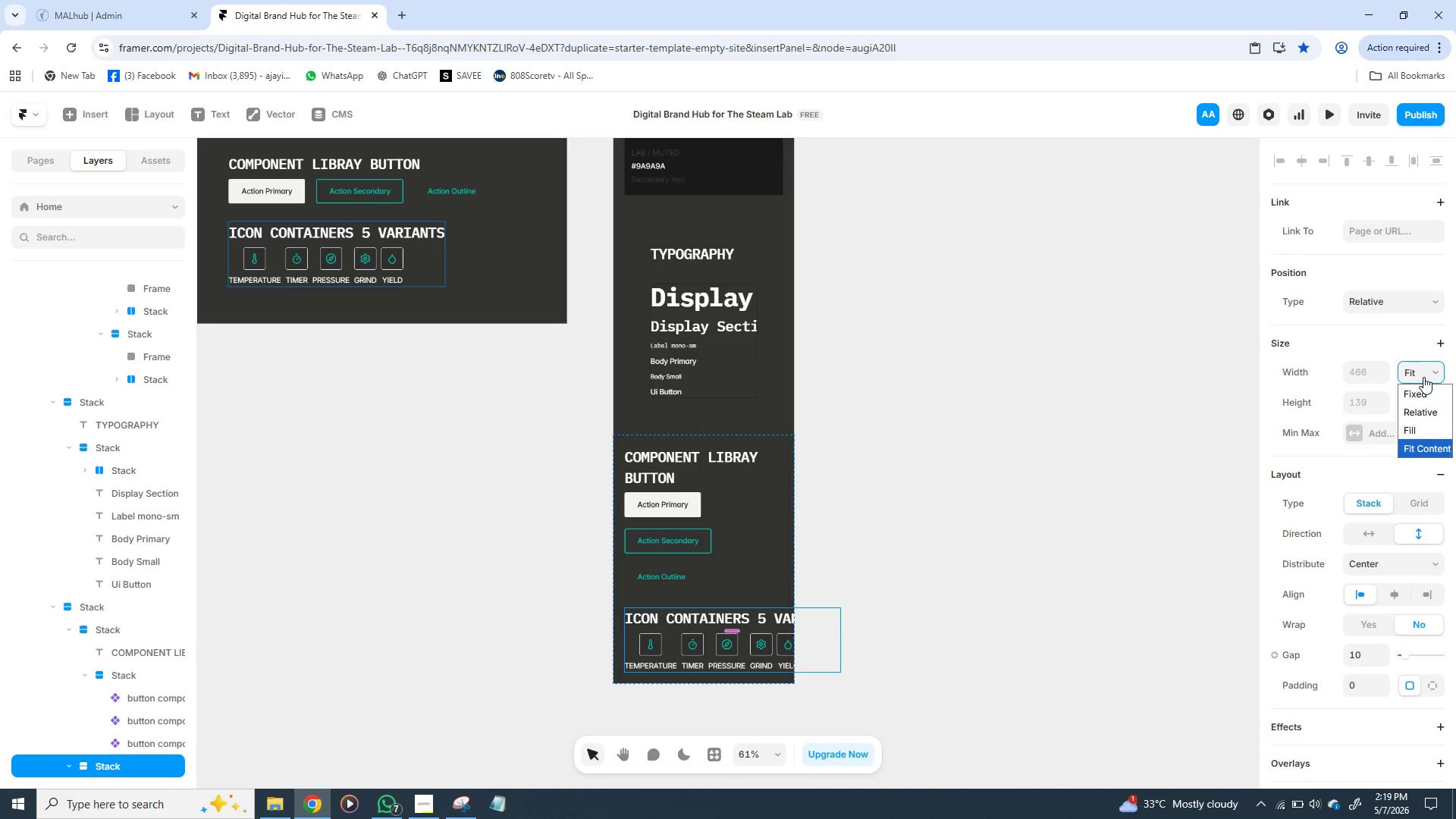 
left_click([1423, 377])
 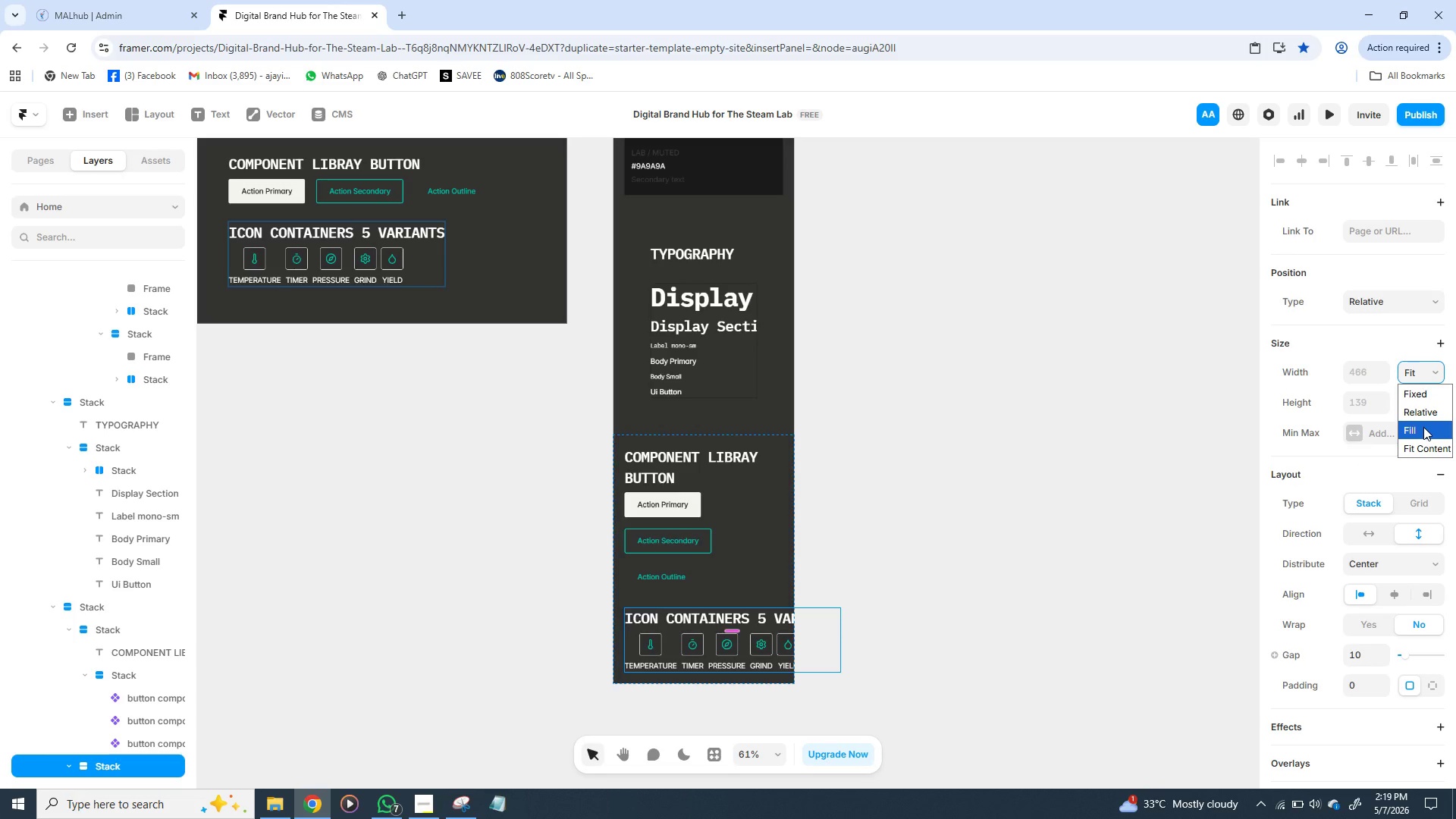 
left_click([1423, 427])
 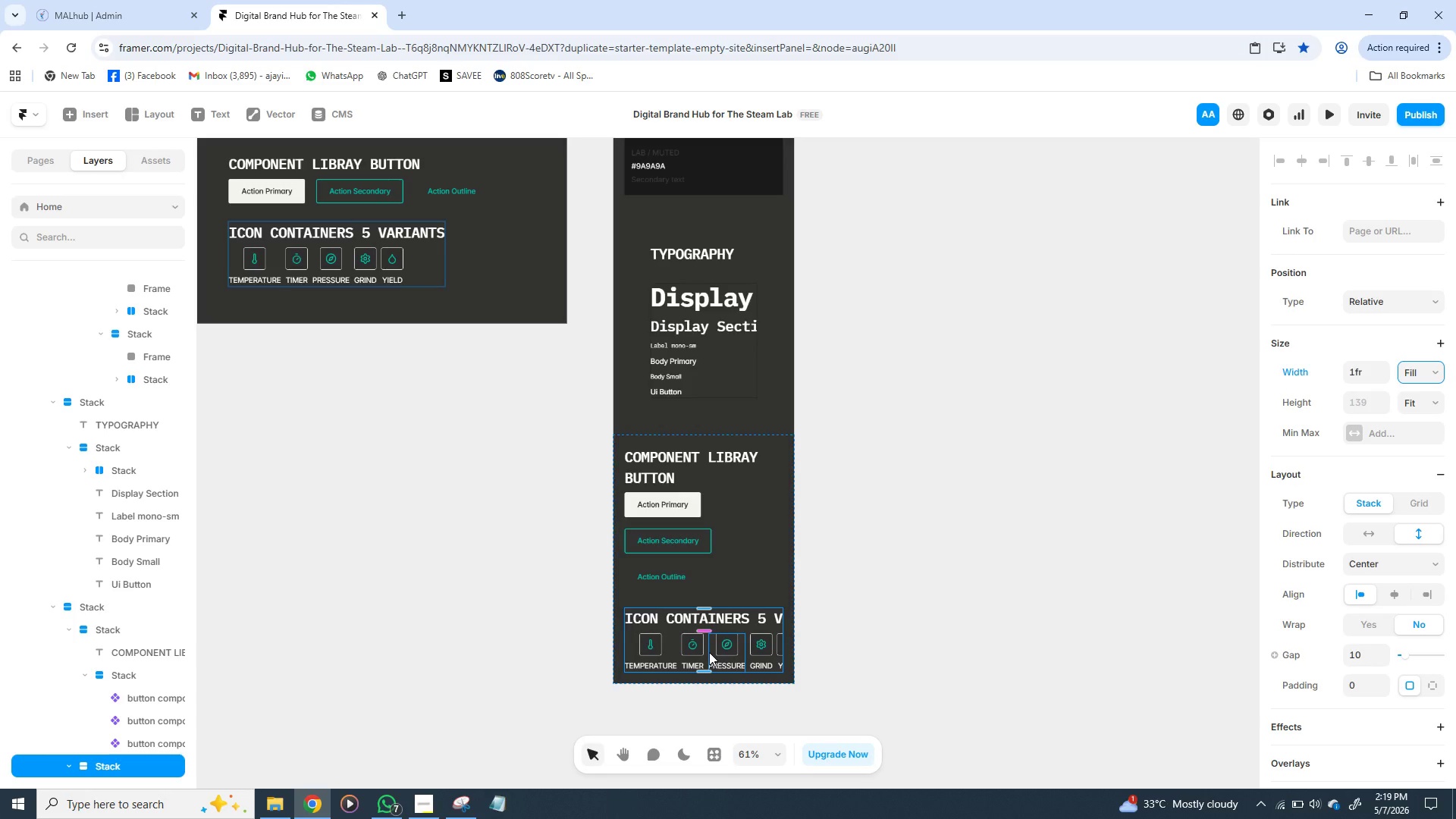 
left_click([704, 652])
 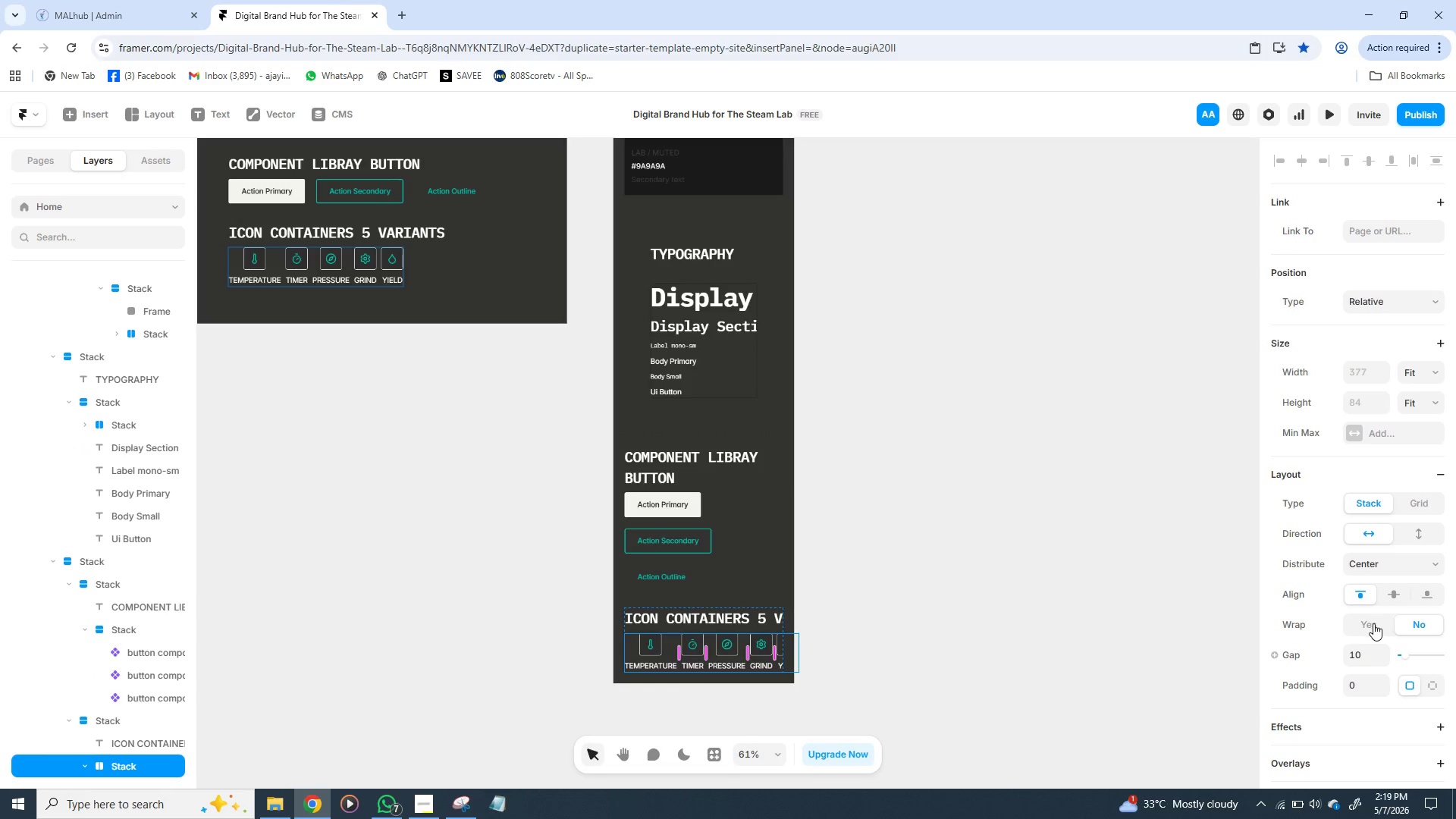 
left_click([1373, 623])
 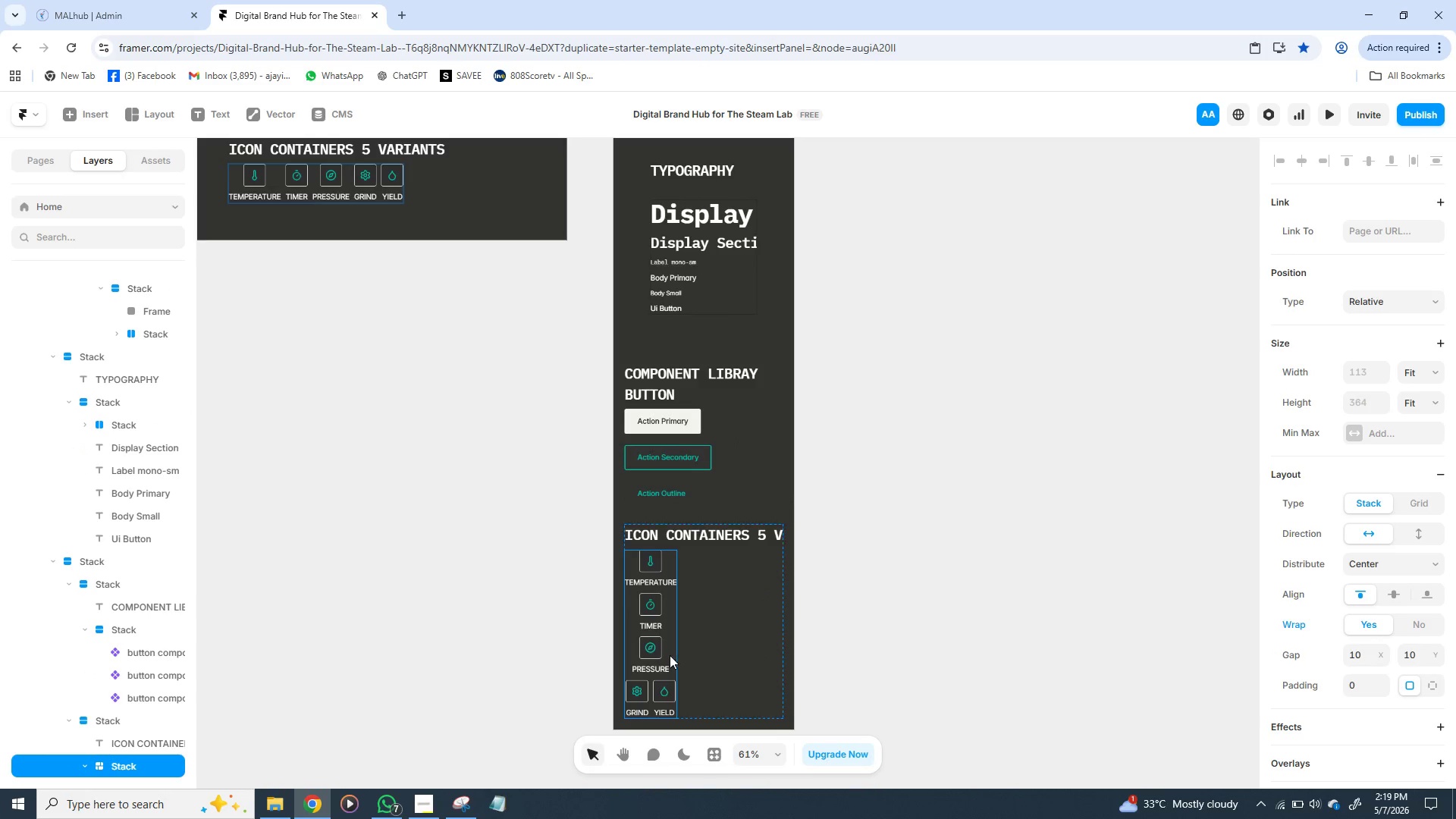 
left_click([670, 655])
 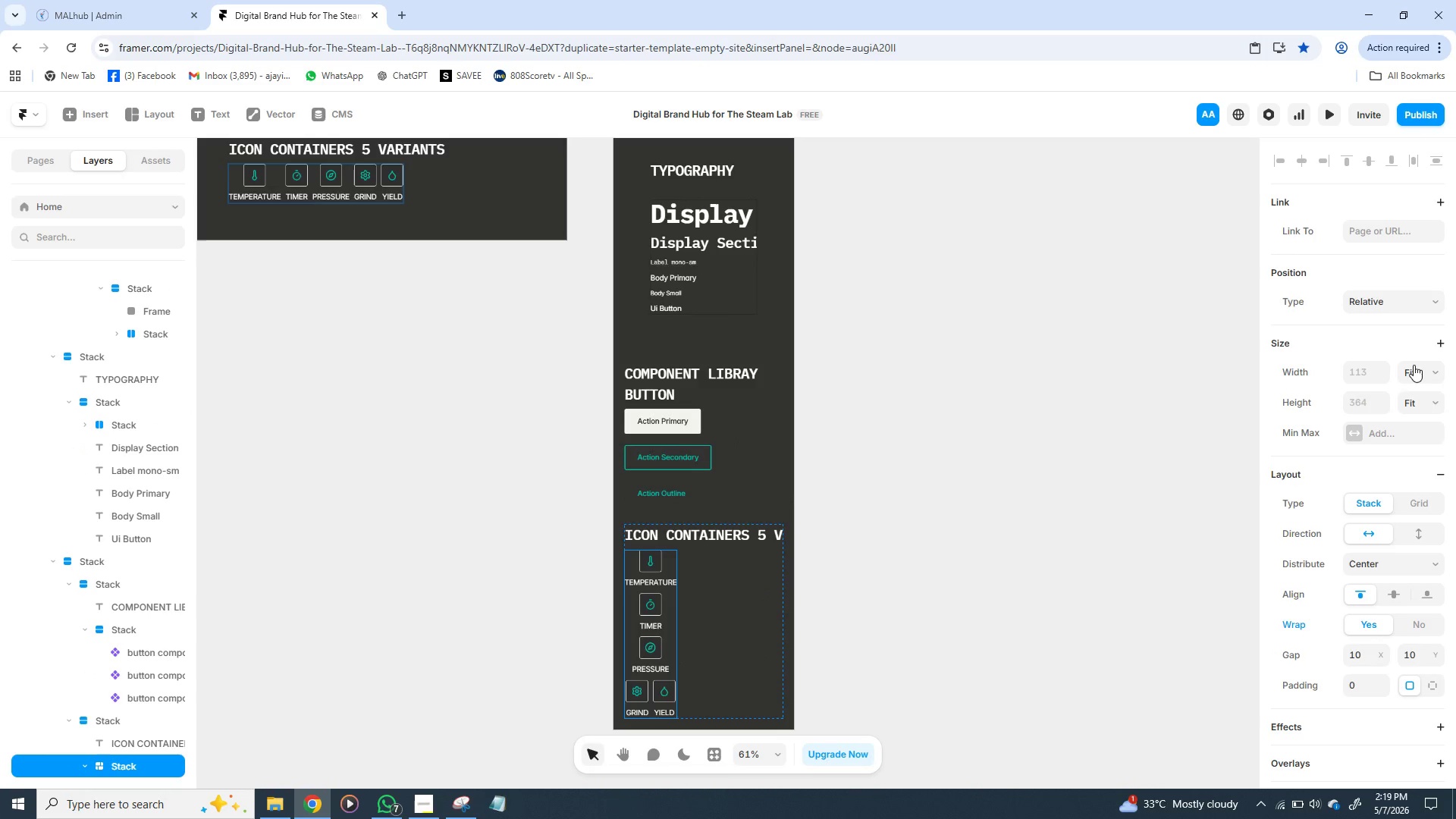 
left_click([1414, 365])
 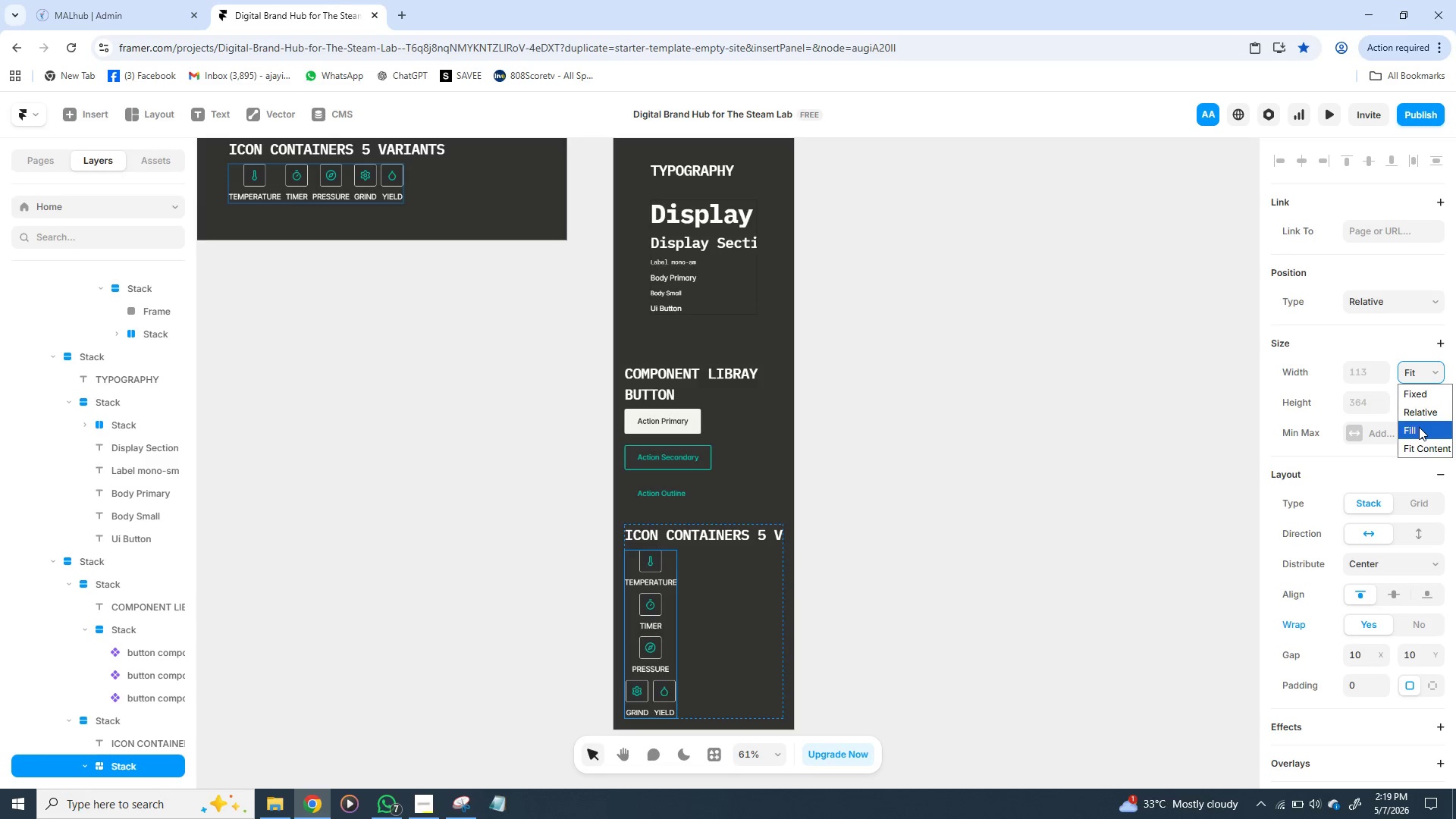 
left_click([1419, 427])
 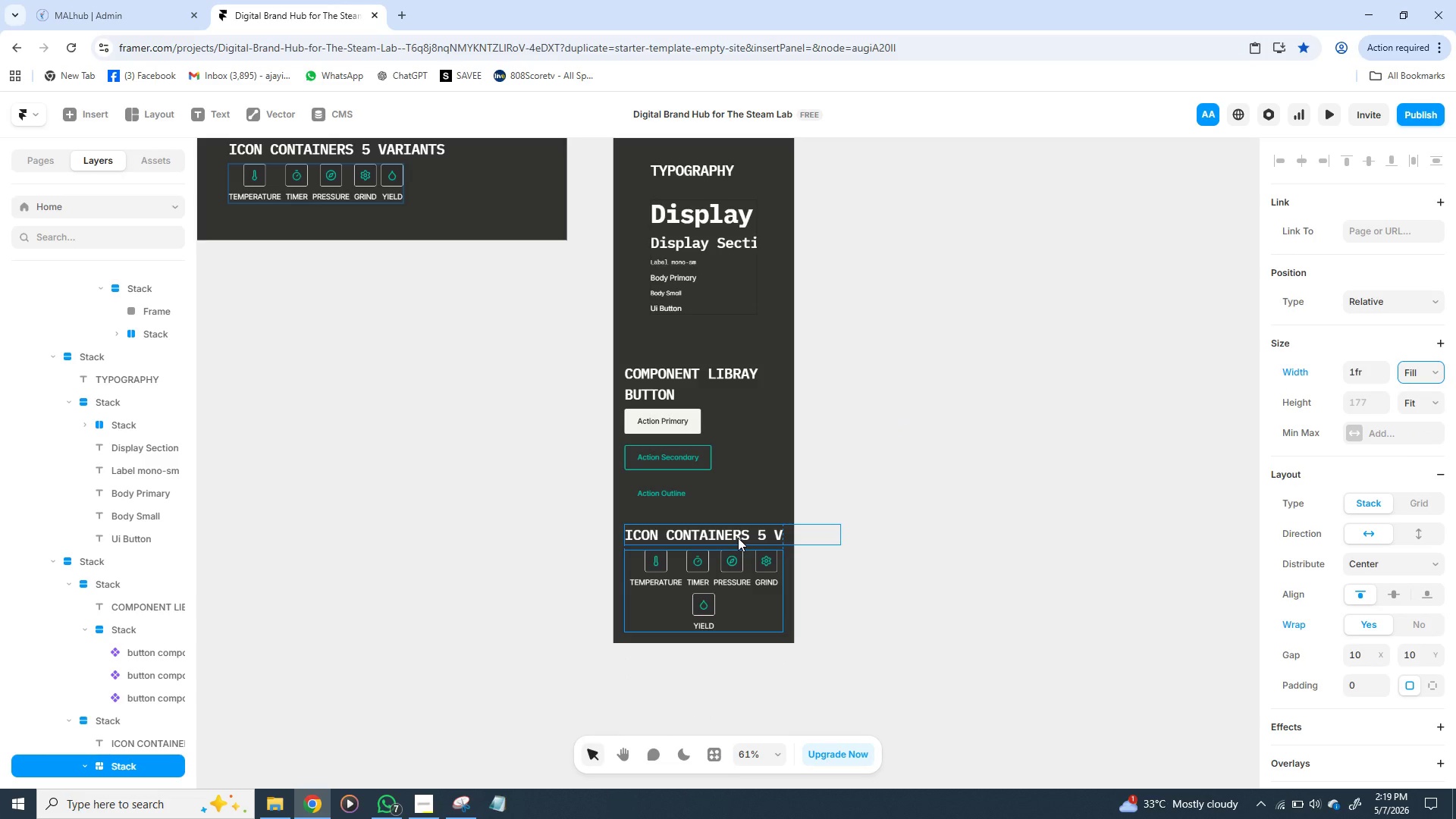 
left_click([738, 538])
 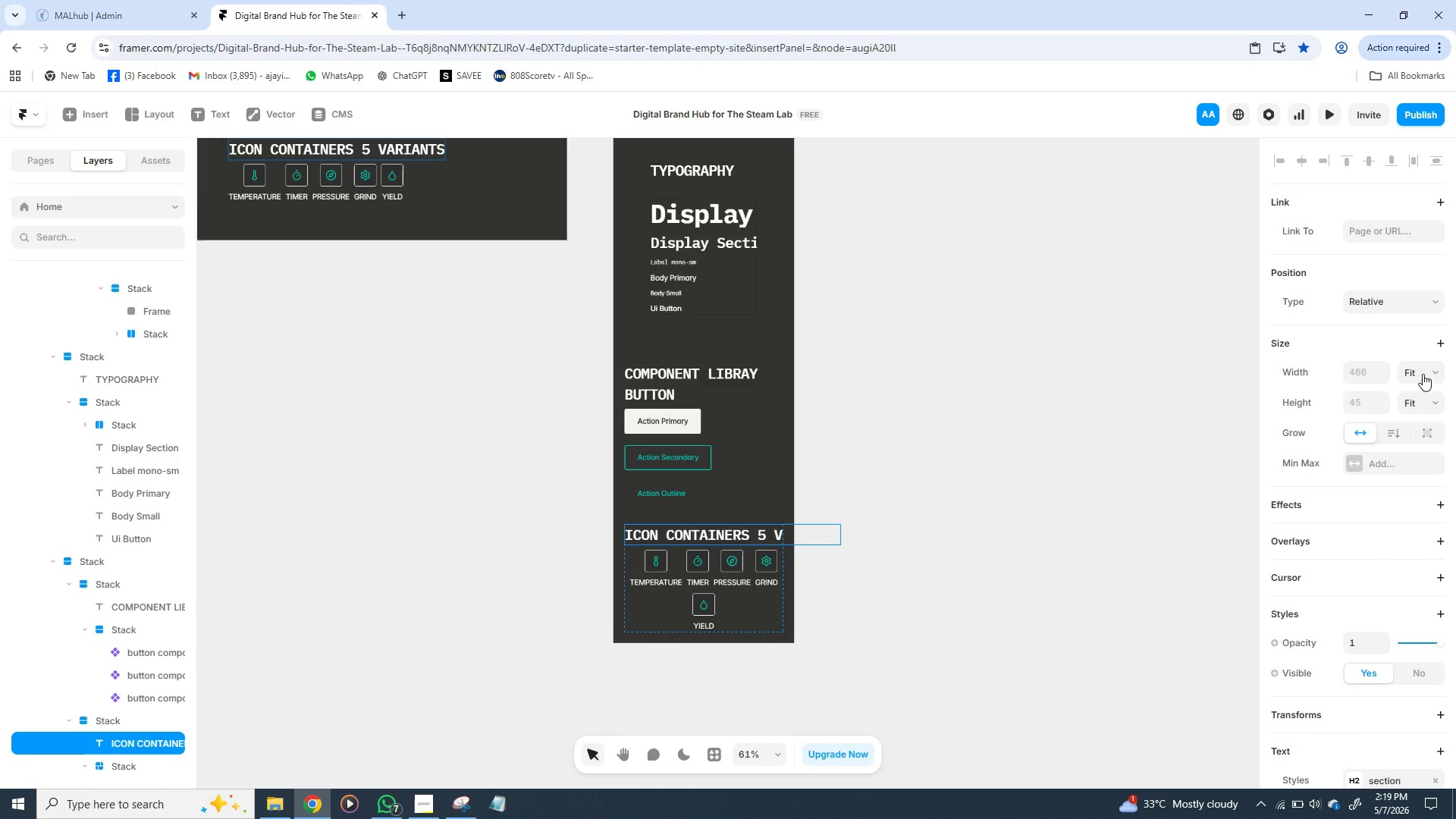 
left_click([1423, 374])
 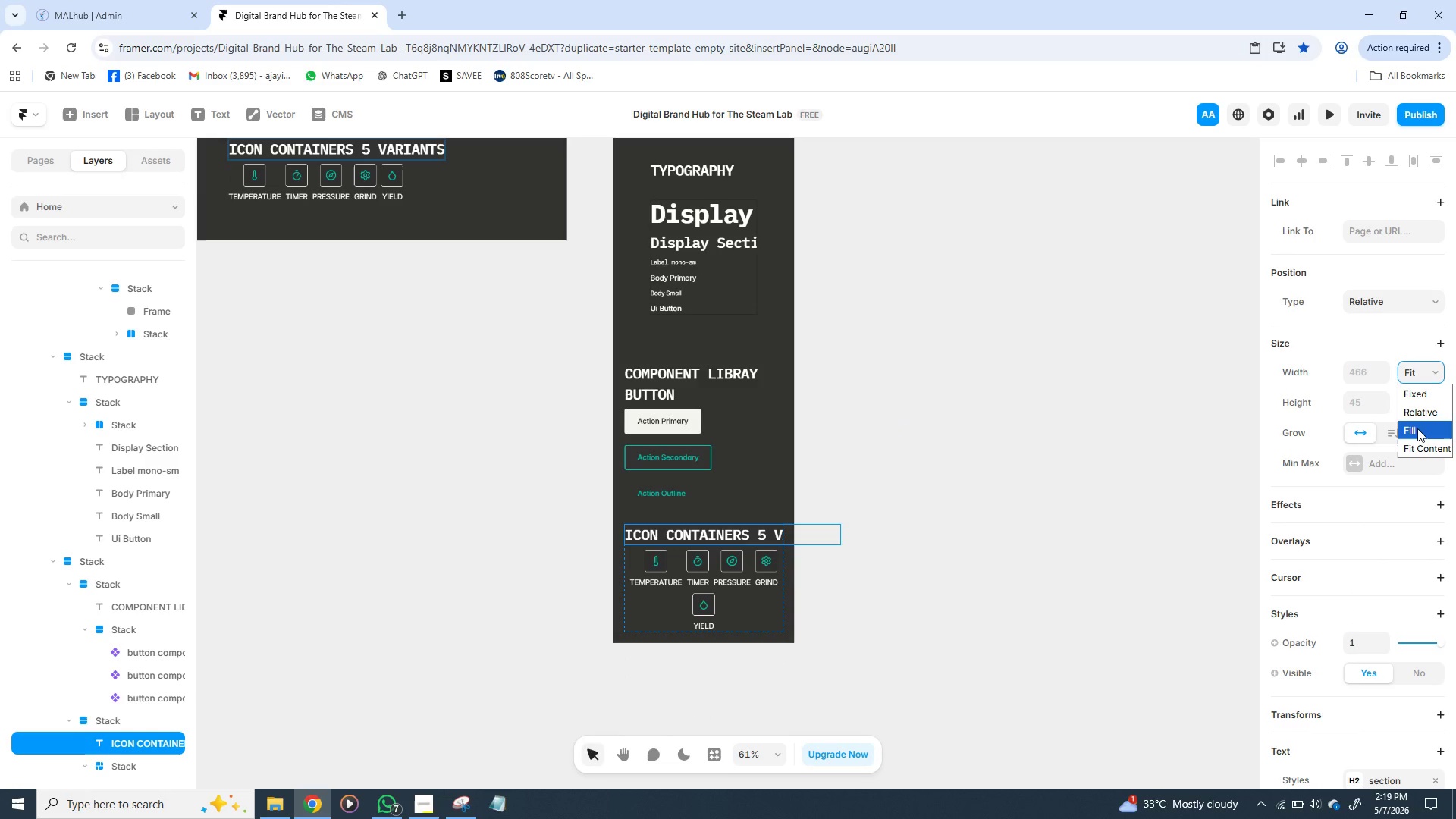 
left_click([1417, 428])
 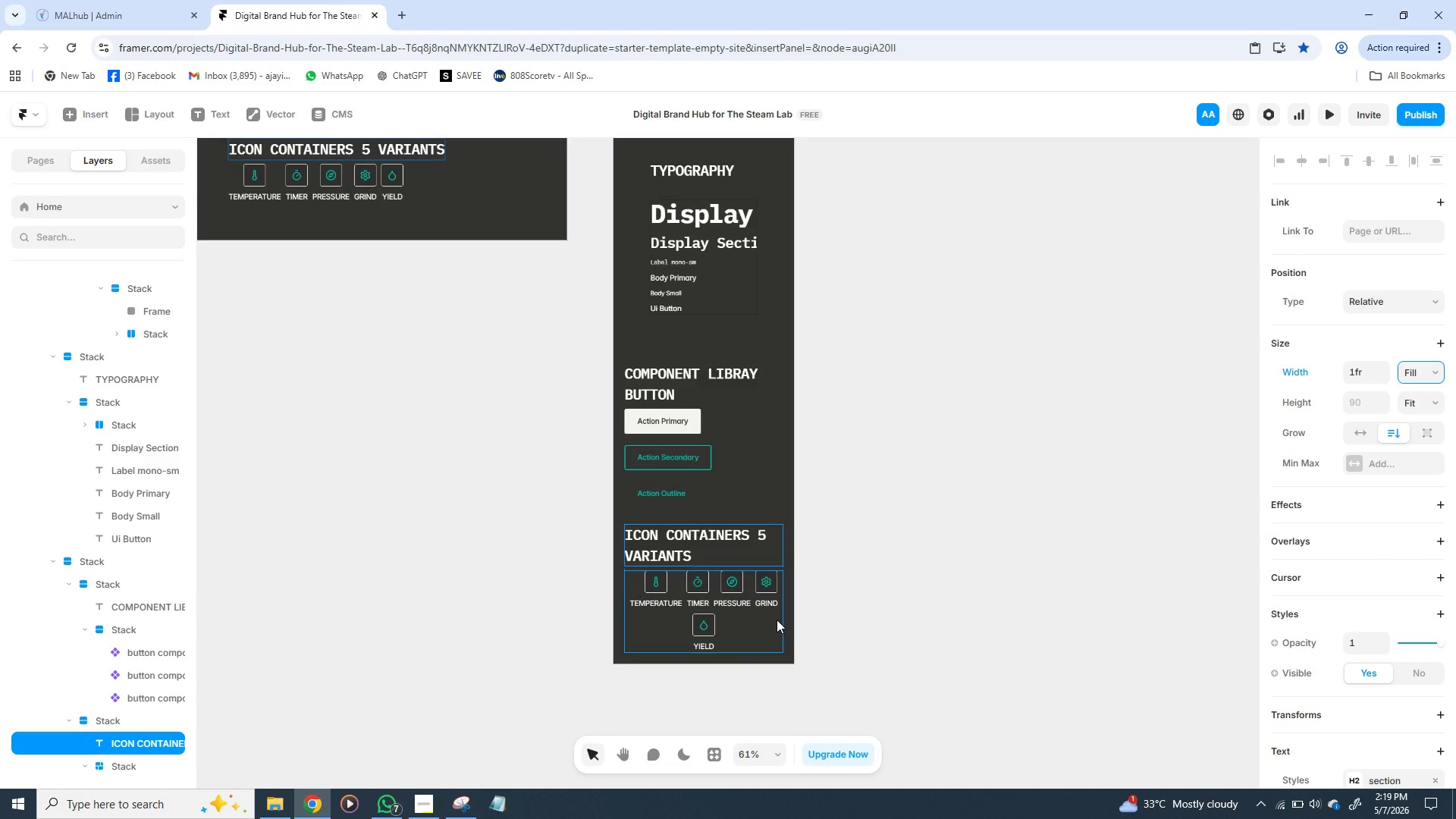 
left_click([777, 620])
 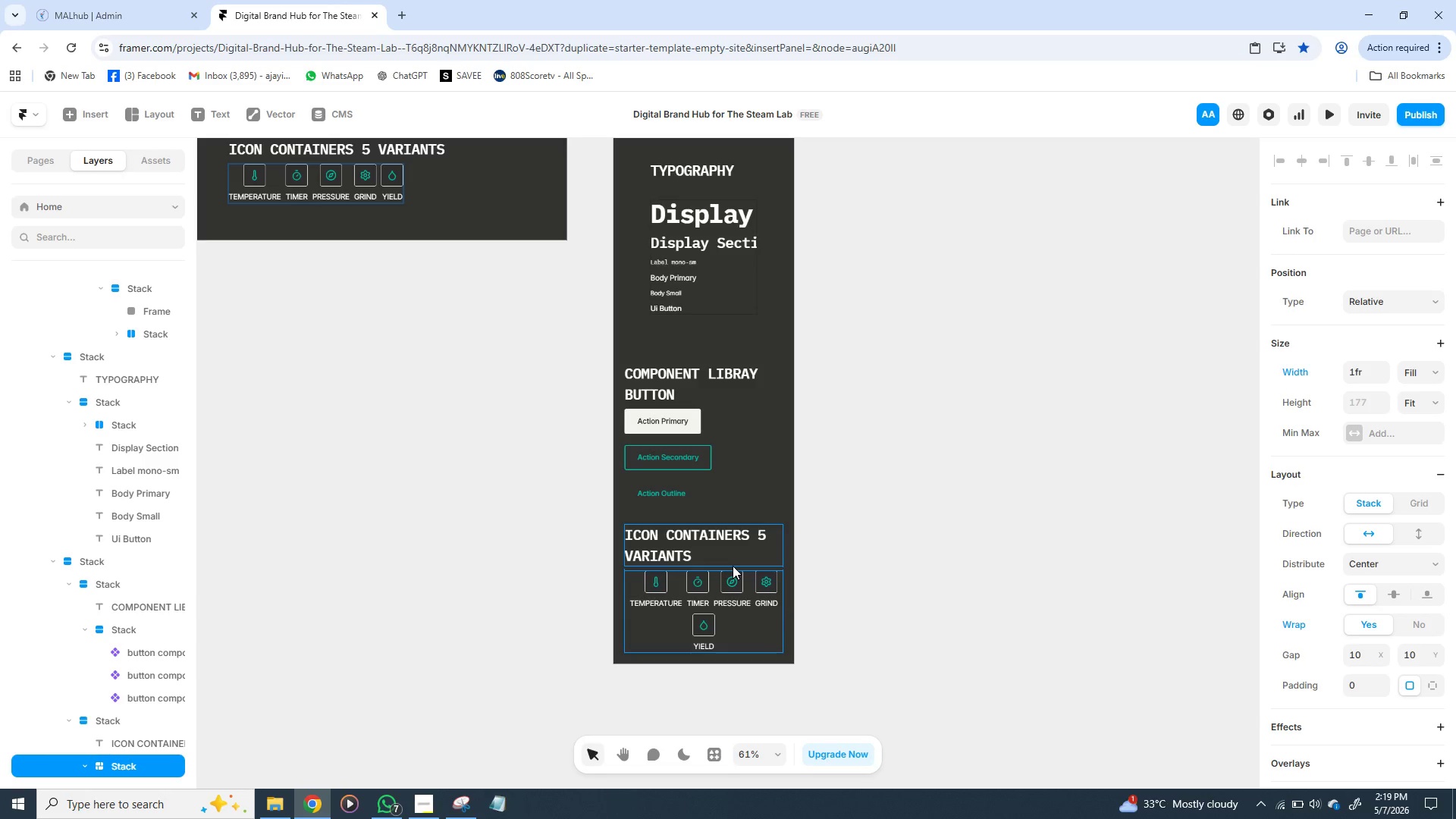 
left_click([733, 566])
 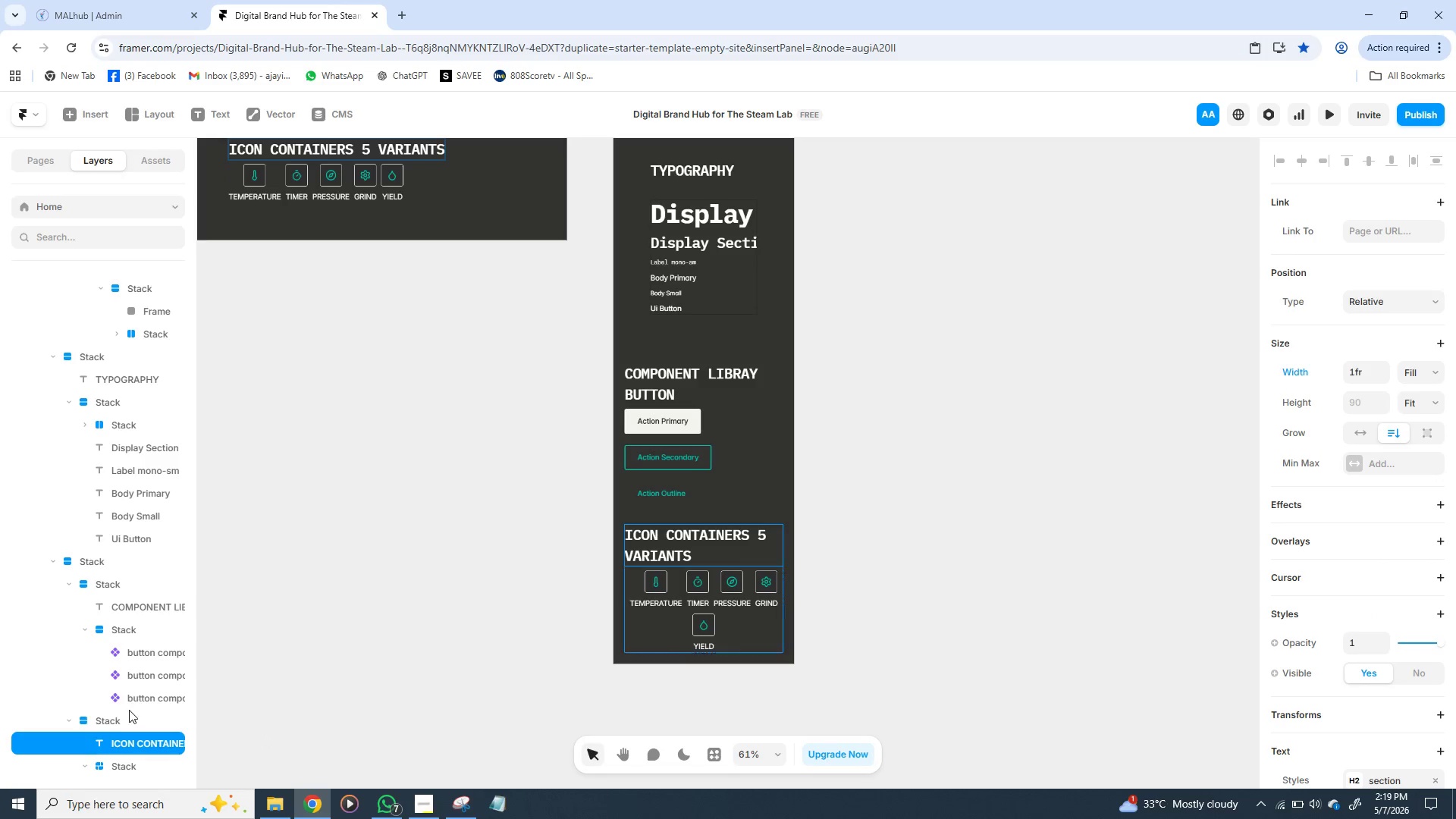 
left_click([129, 708])
 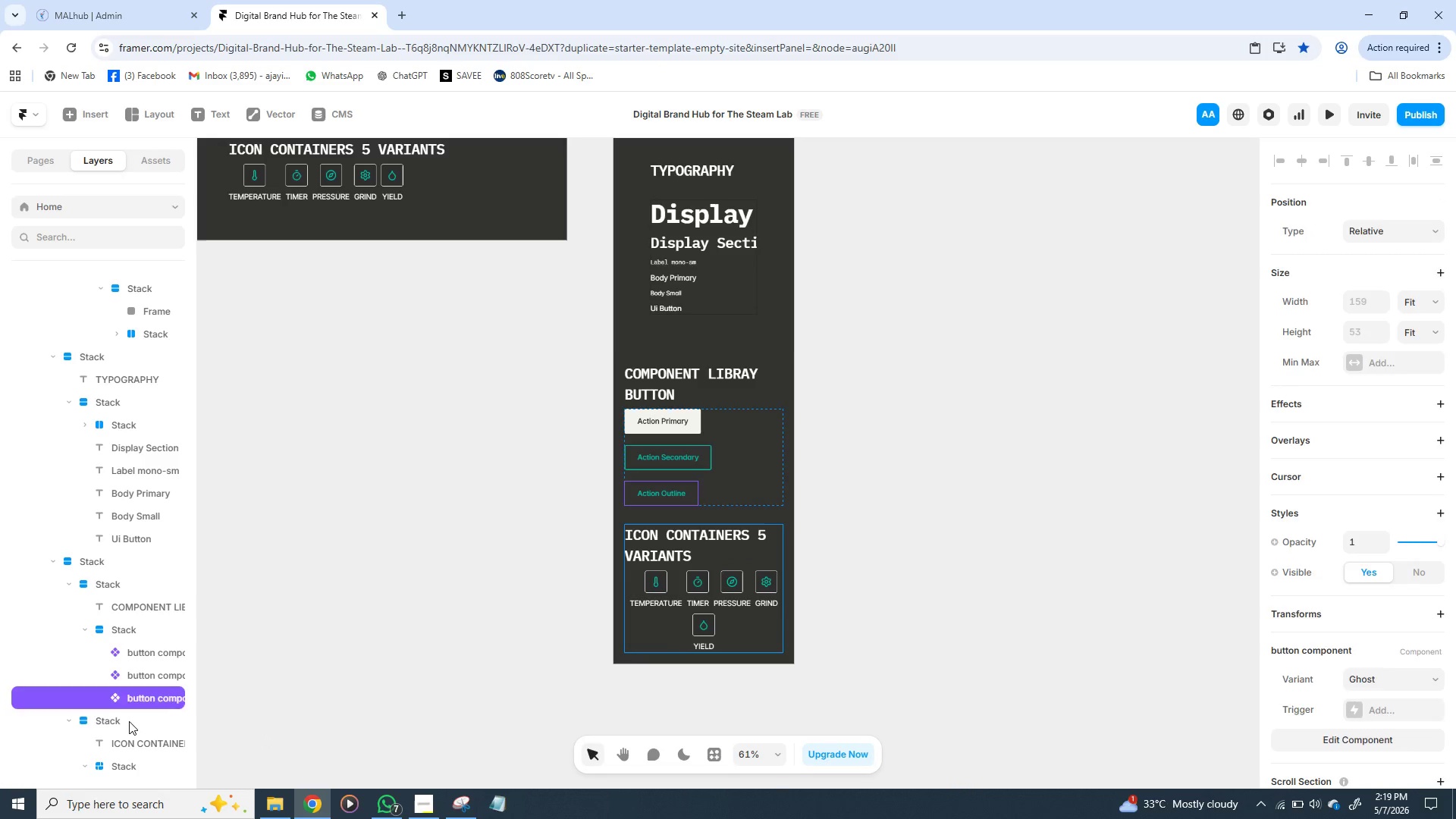 
left_click([129, 721])
 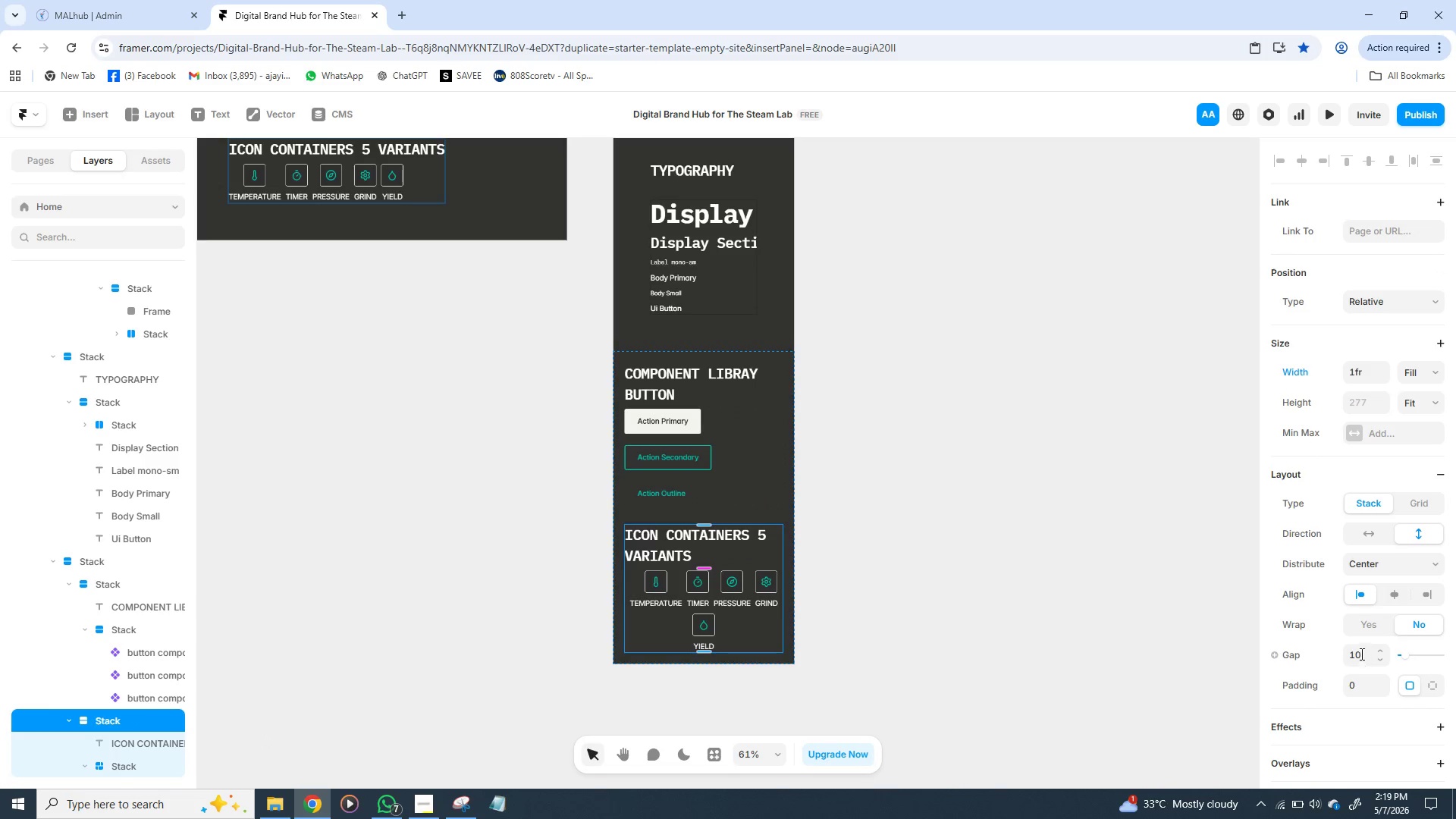 
left_click([1360, 650])
 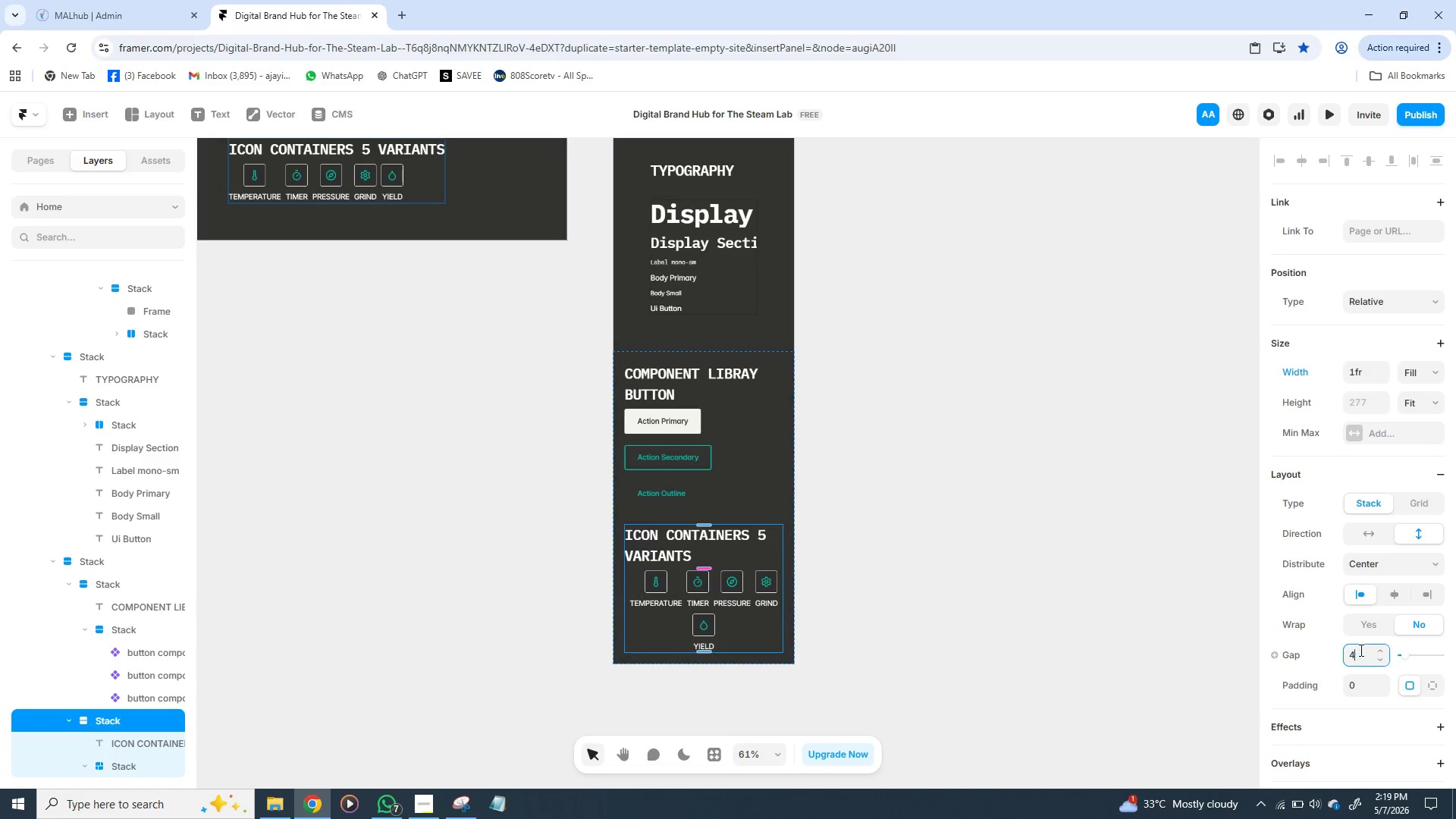 
type(4)
key(Backspace)
type(24)
 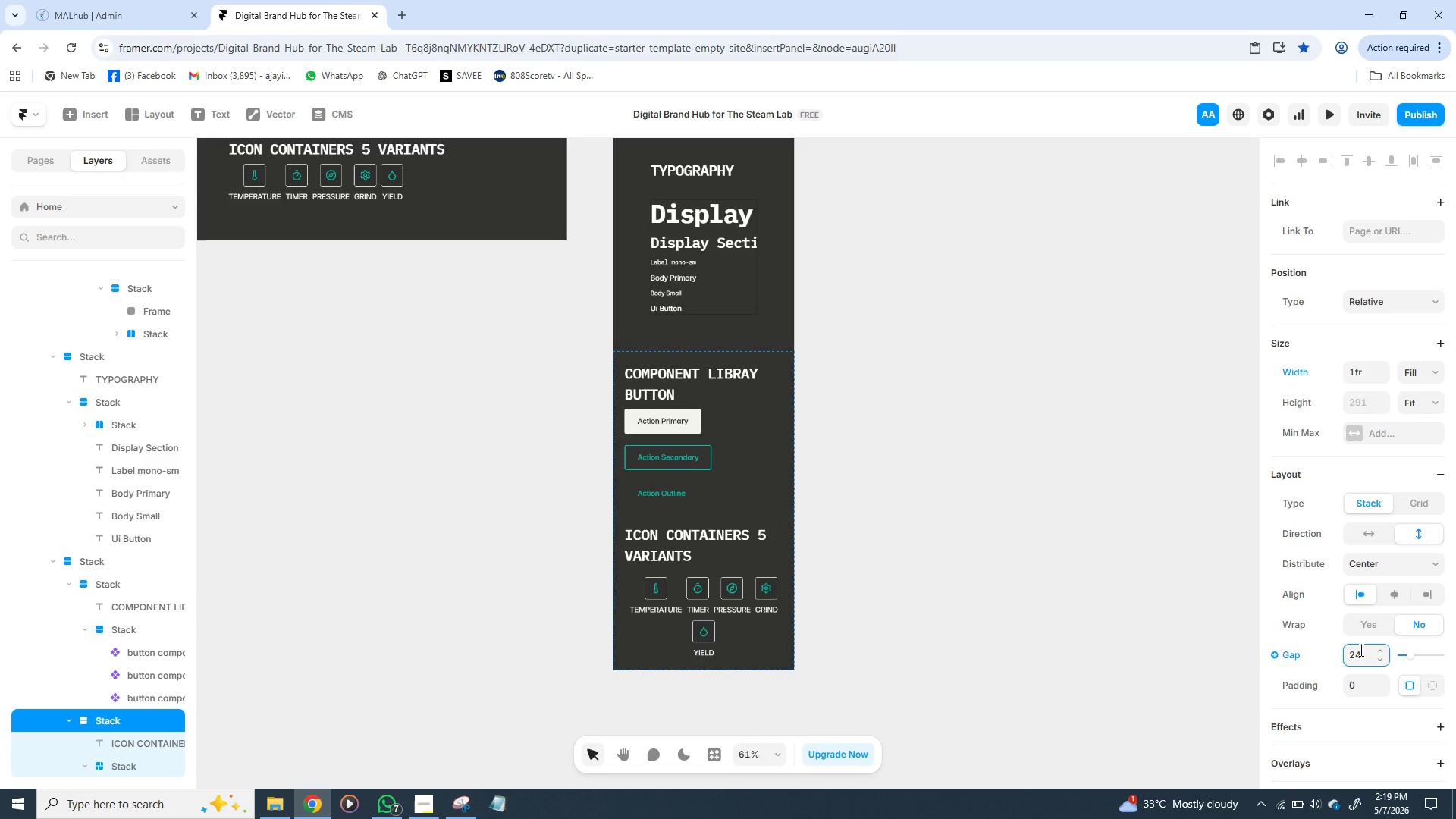 
key(Enter)
 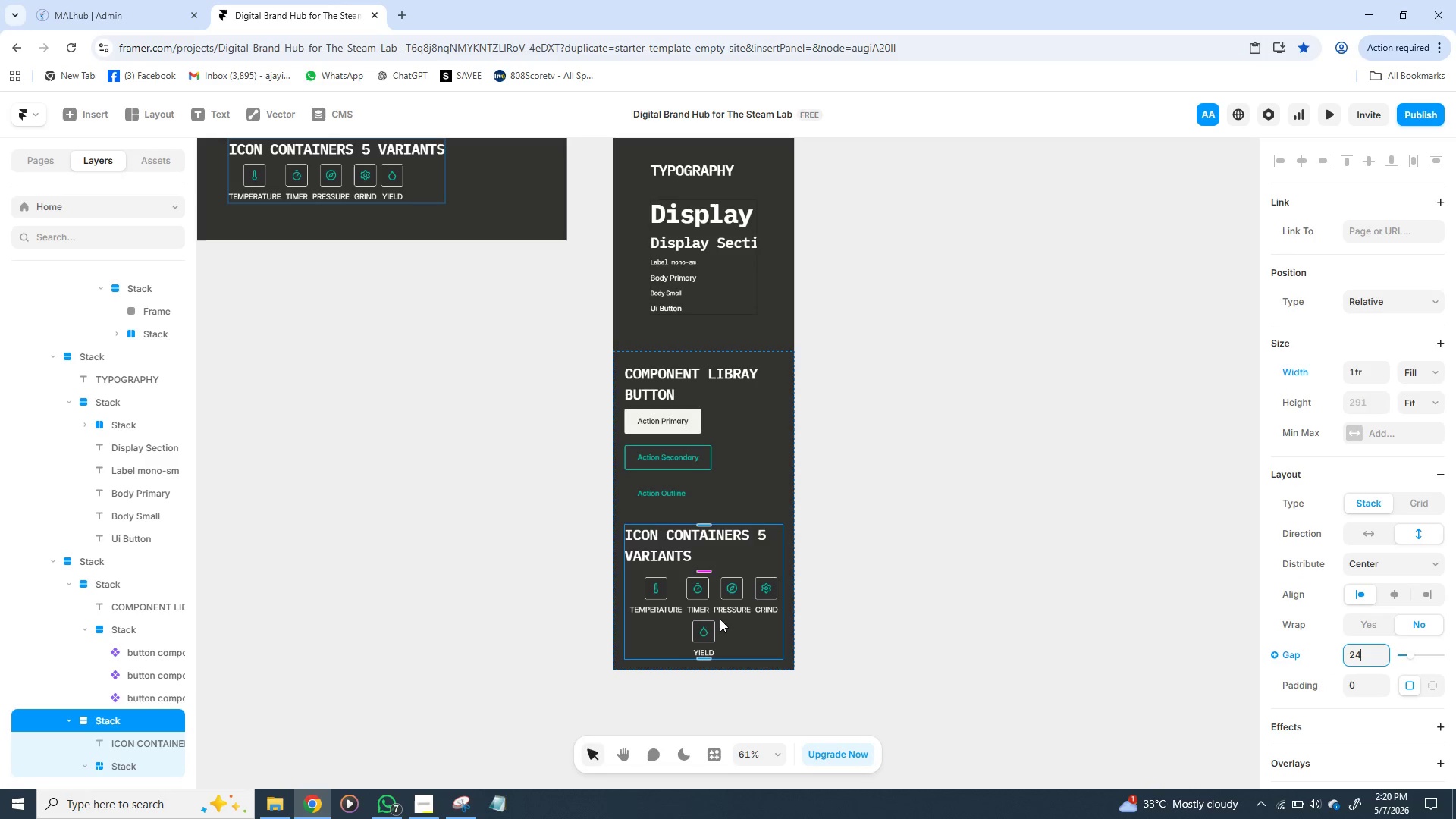 
double_click([725, 625])
 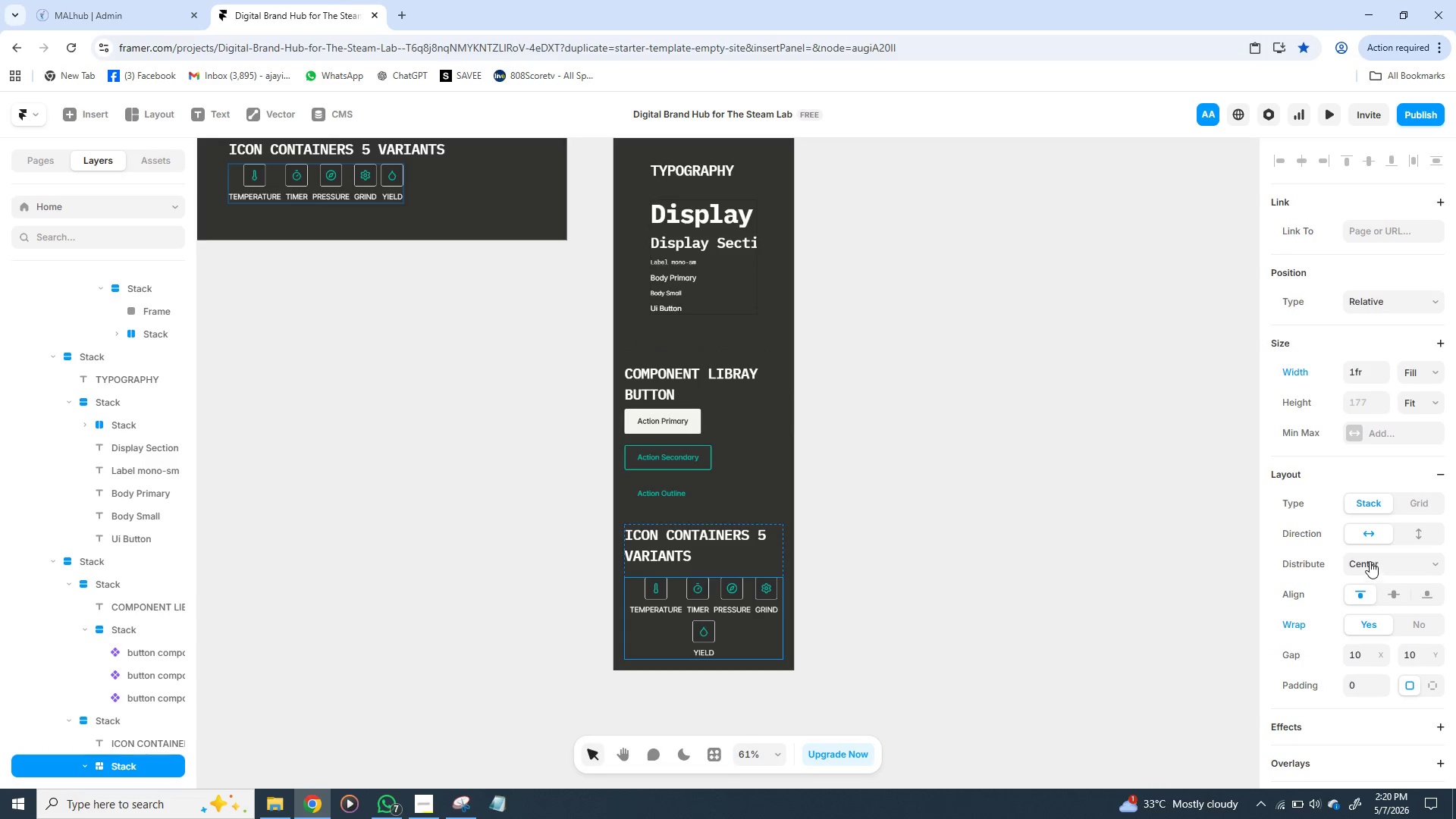 
left_click([1370, 561])
 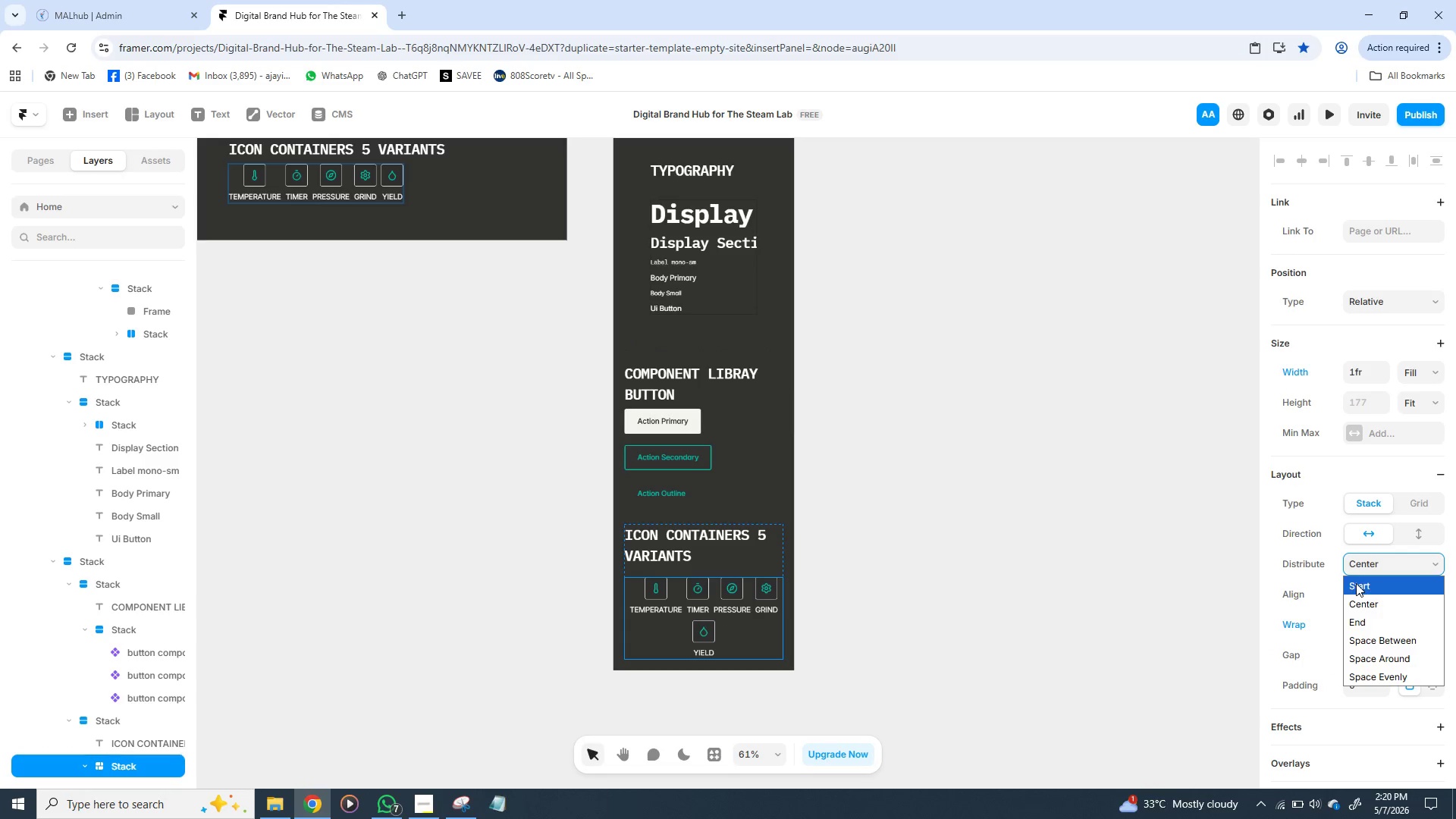 
left_click([1356, 583])
 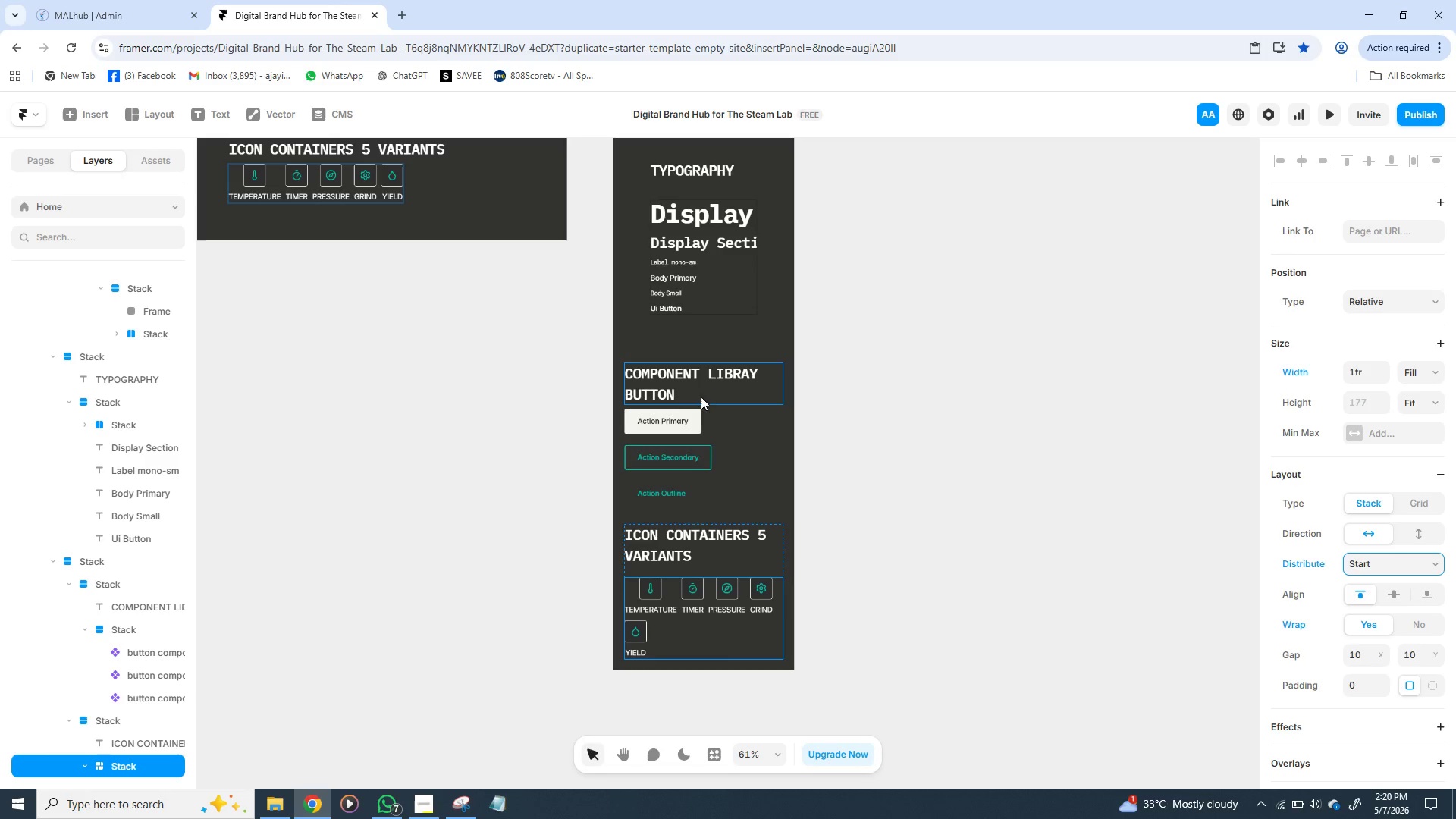 
left_click([701, 405])
 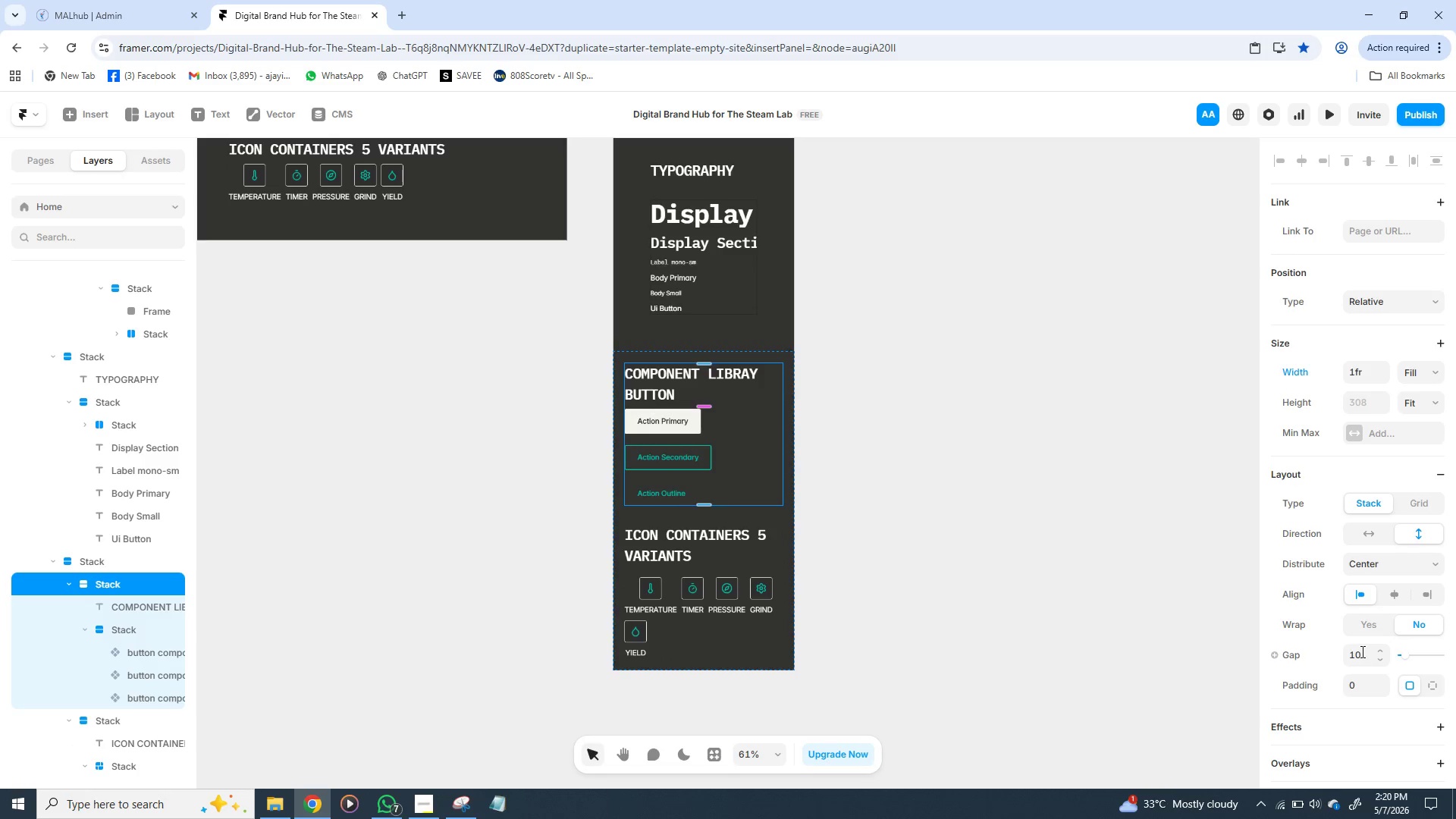 
left_click([1361, 651])
 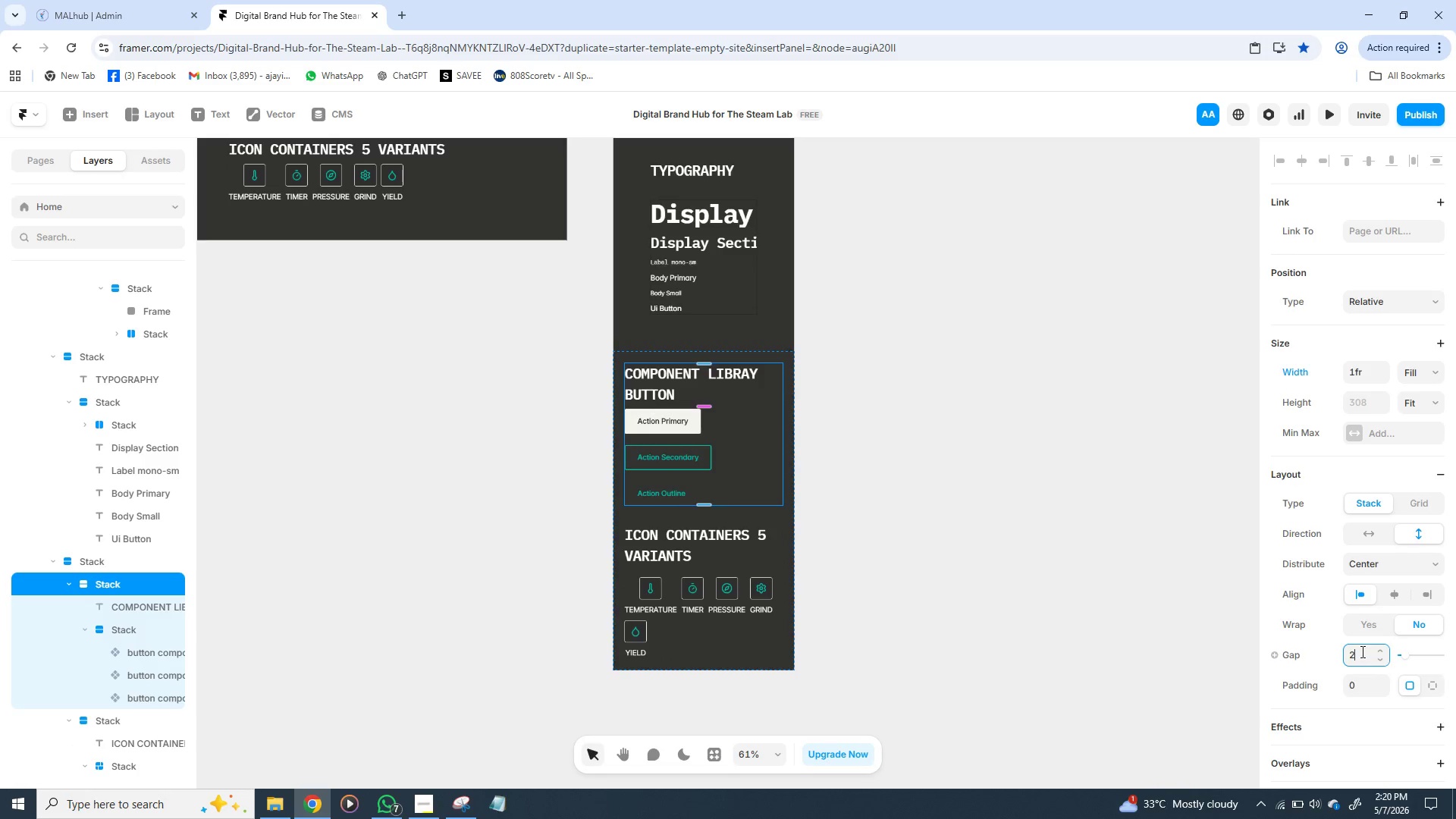 
type(24)
 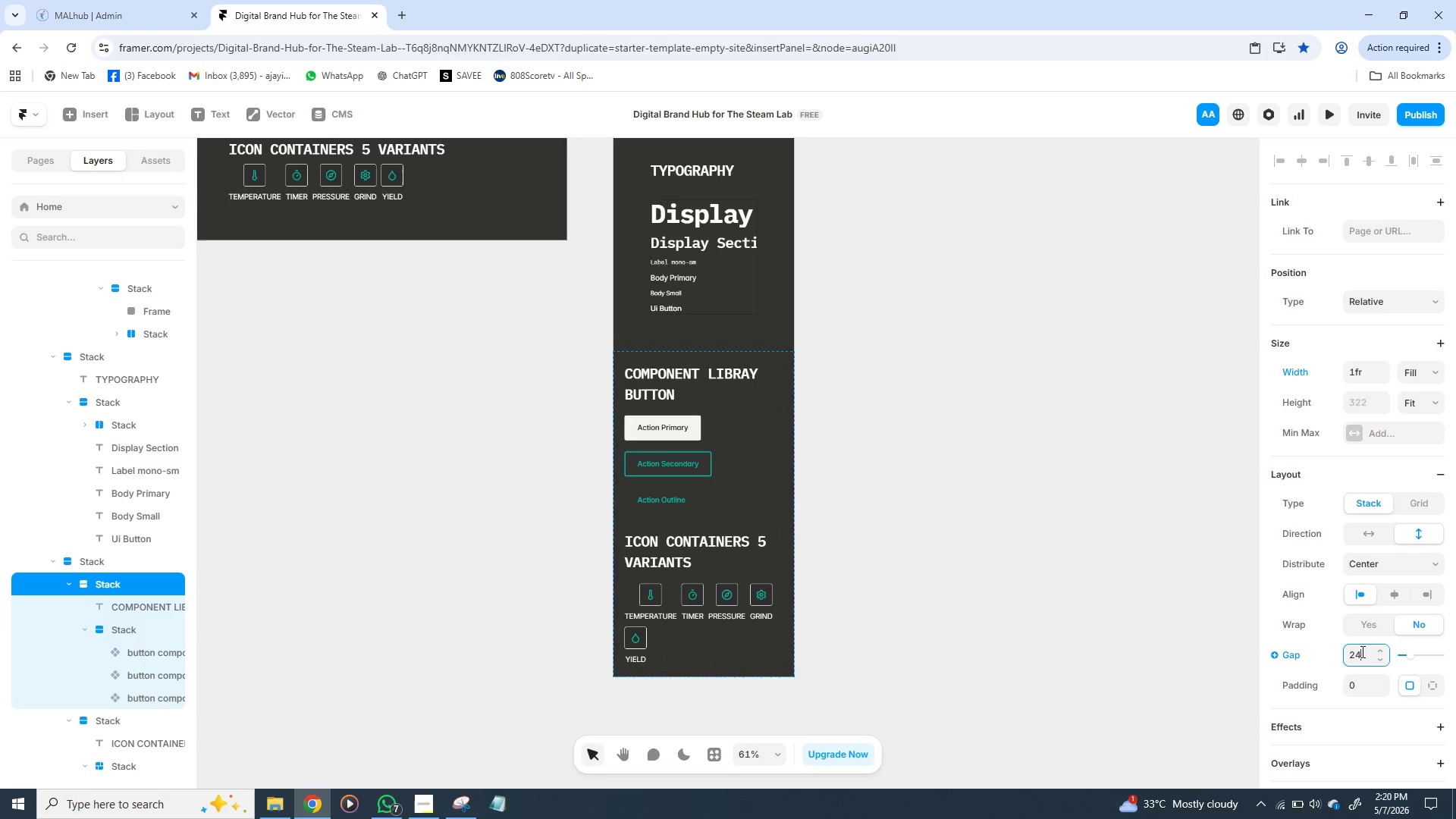 
key(Enter)
 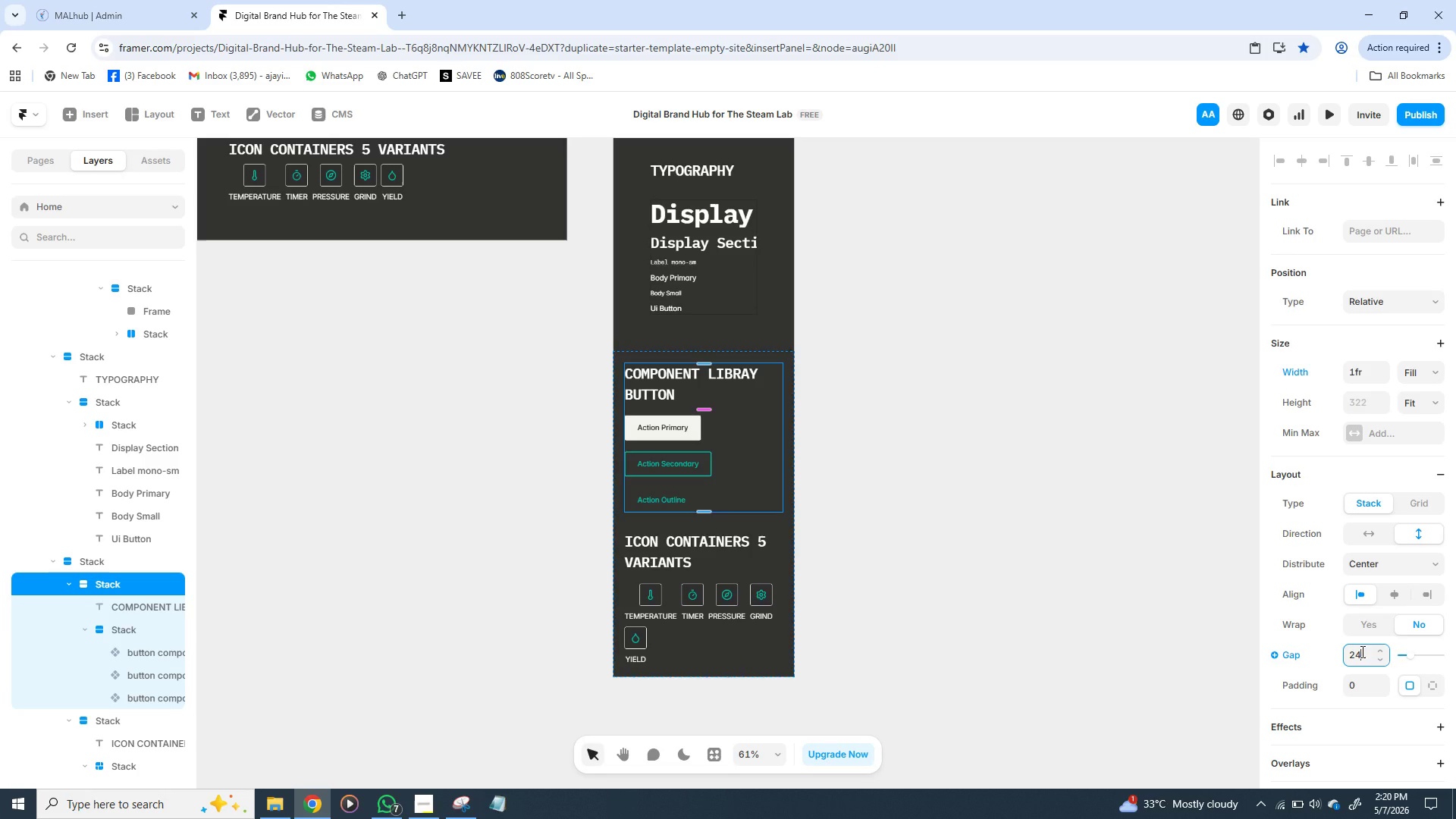 
wait(23.56)
 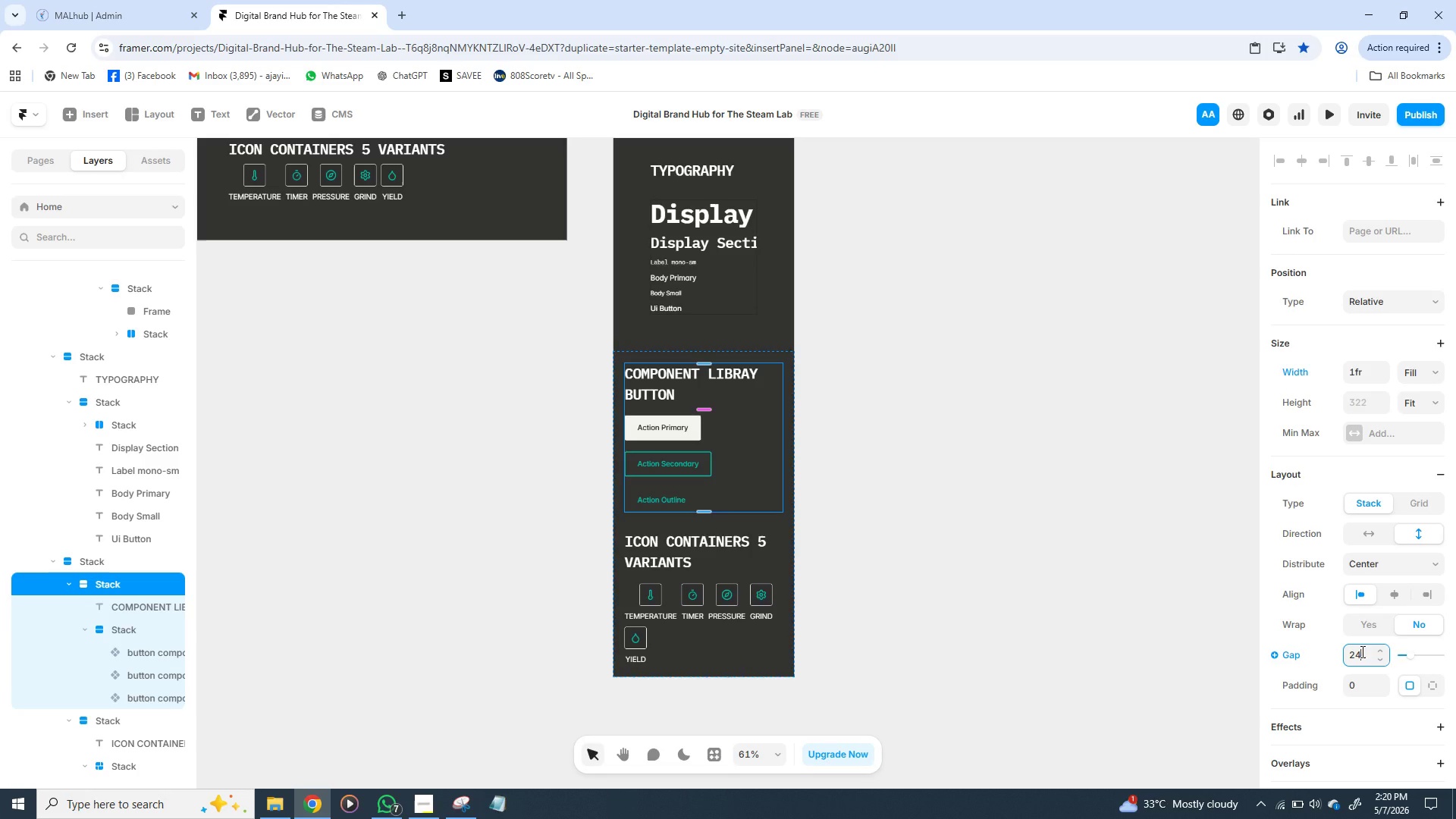 
left_click([1037, 434])
 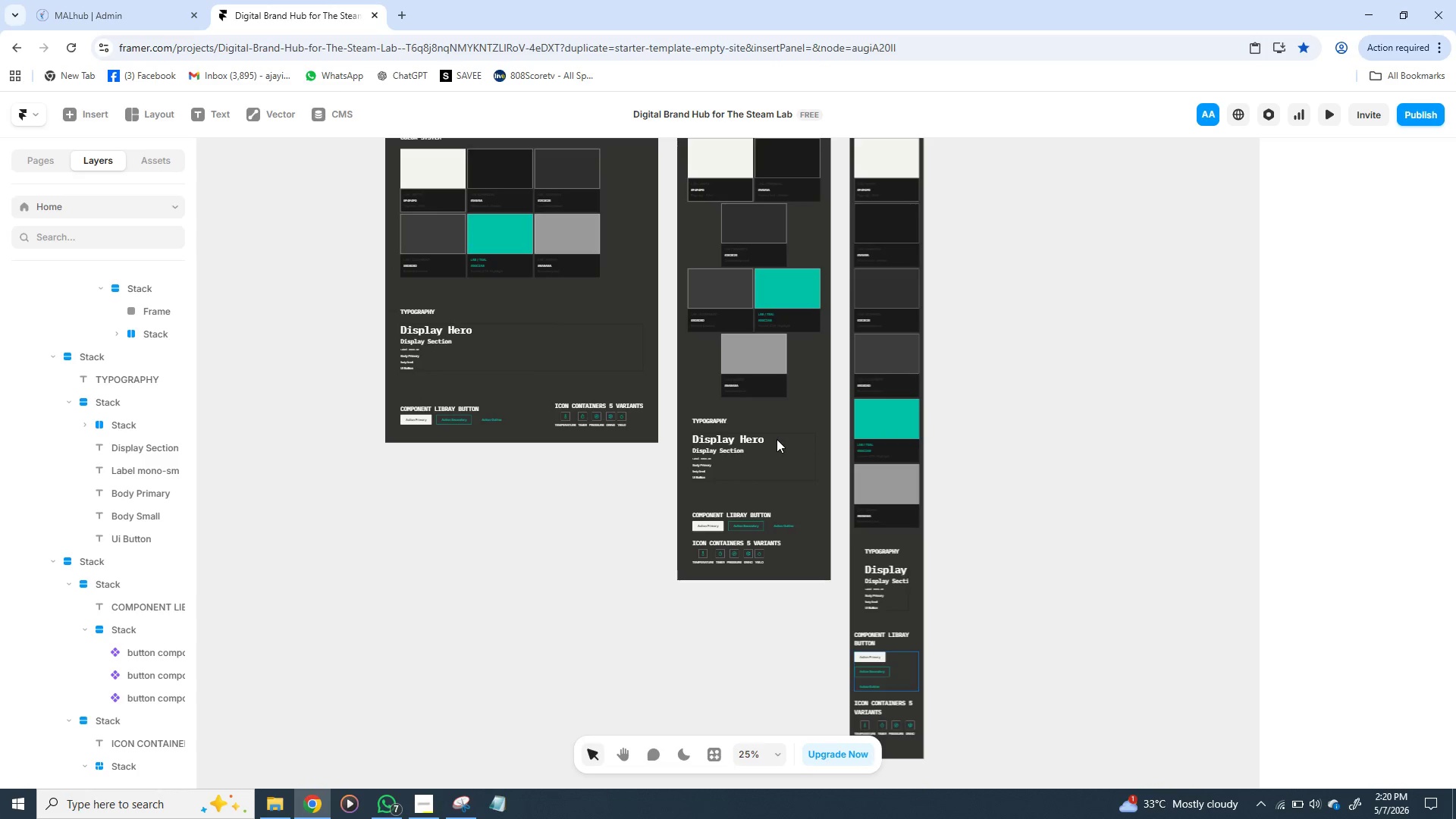 
wait(22.47)
 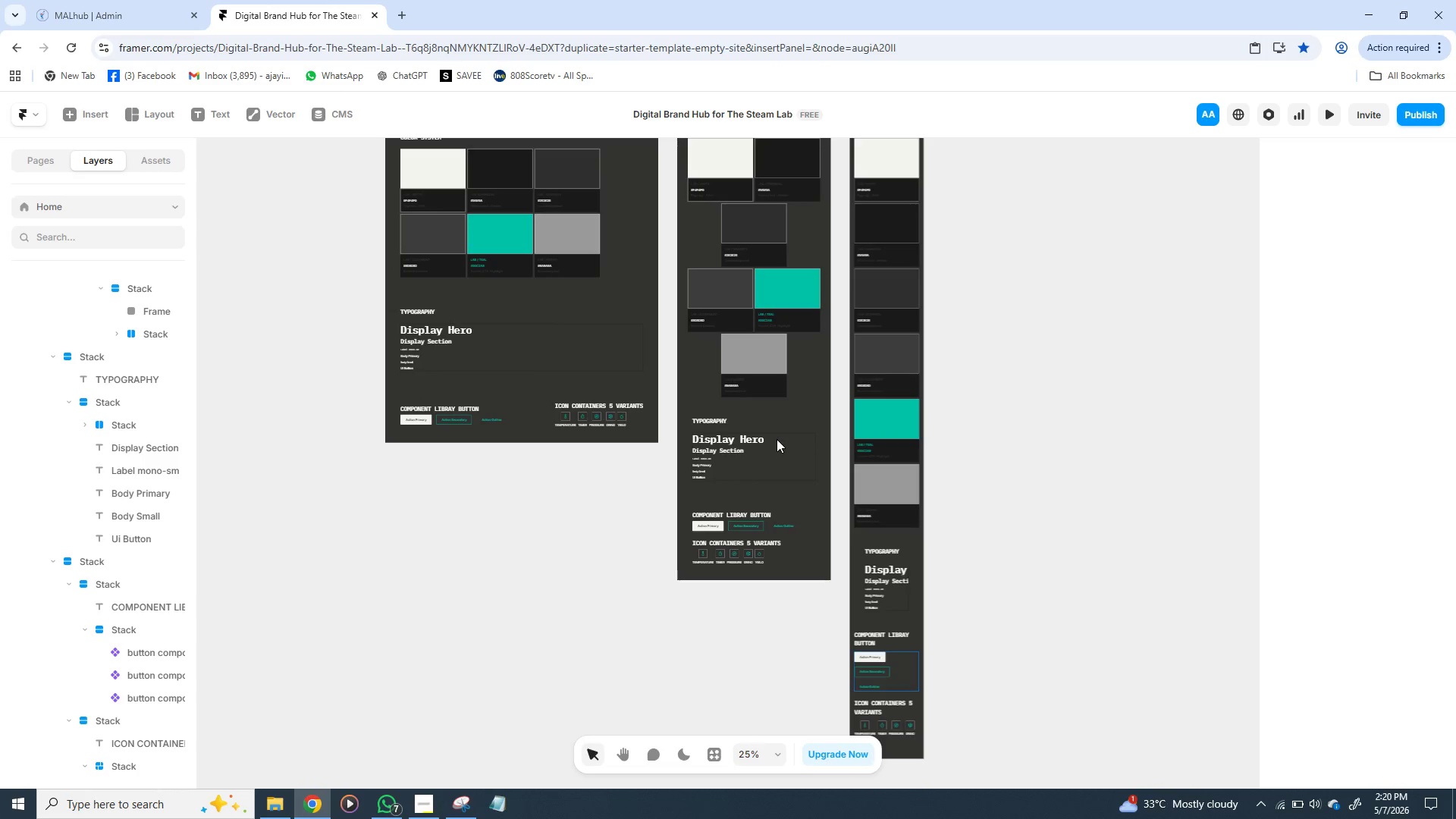 
left_click([423, 806])